 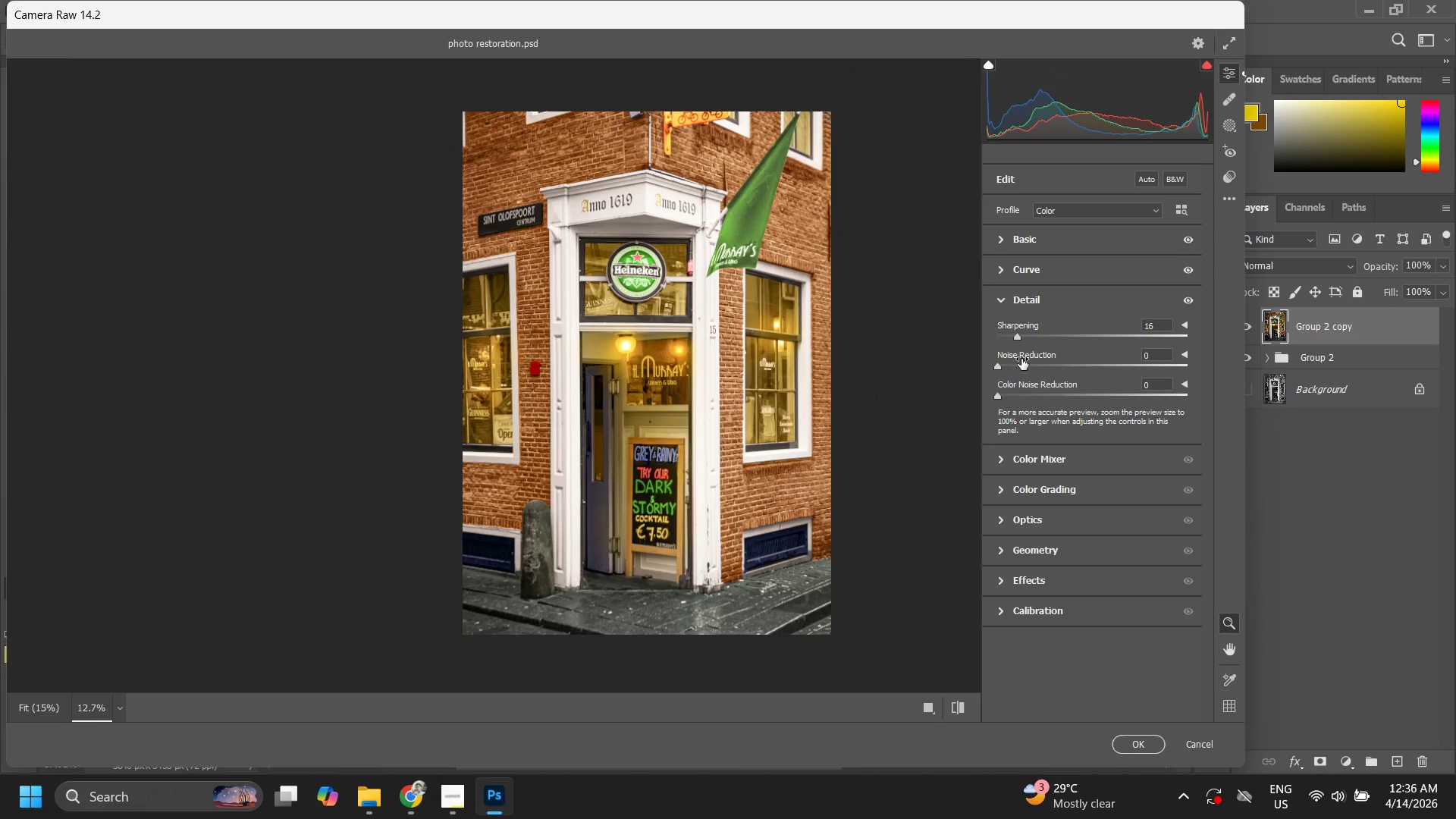 
left_click_drag(start_coordinate=[1011, 371], to_coordinate=[1007, 369])
 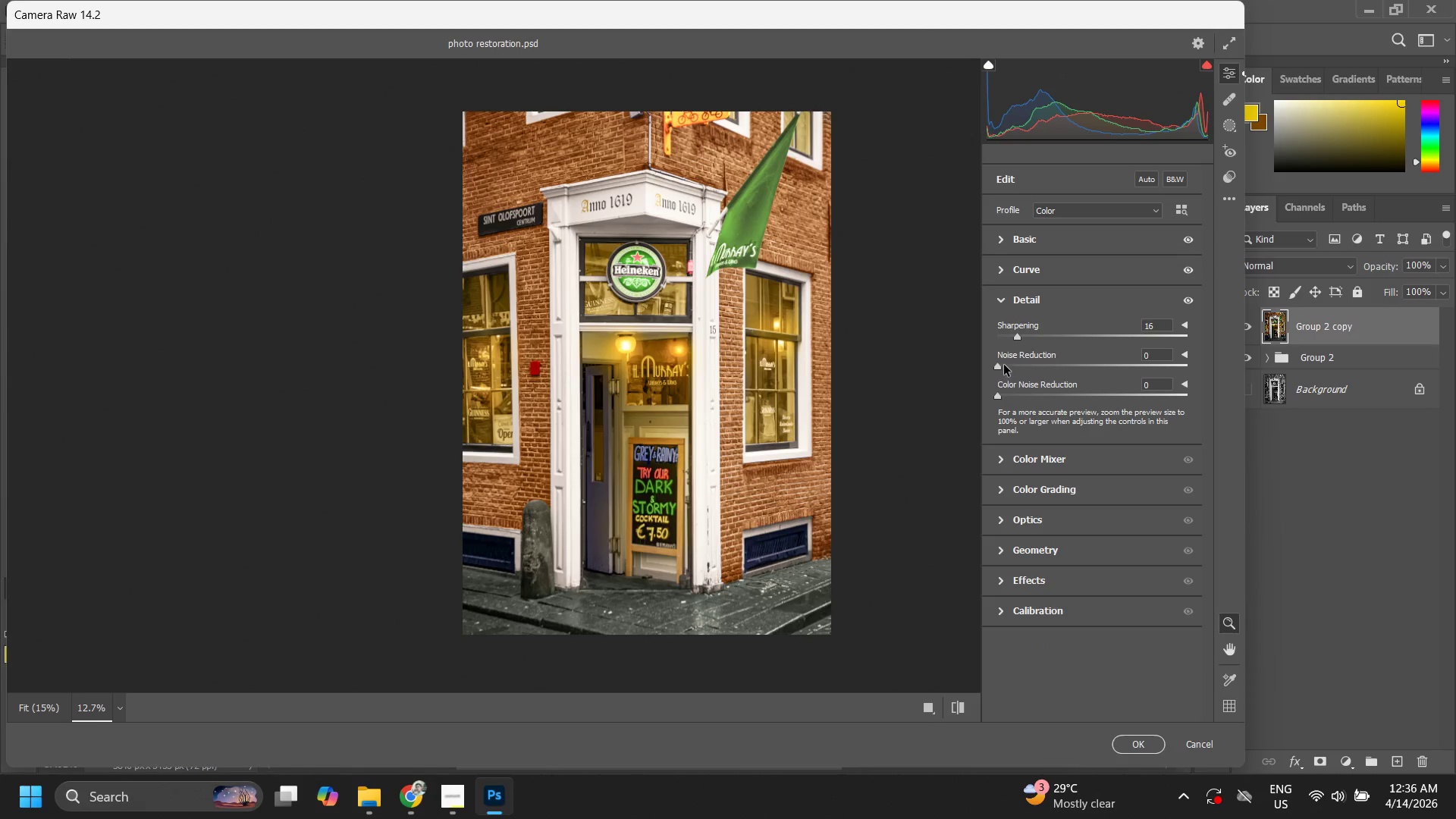 
left_click_drag(start_coordinate=[1004, 365], to_coordinate=[1015, 368])
 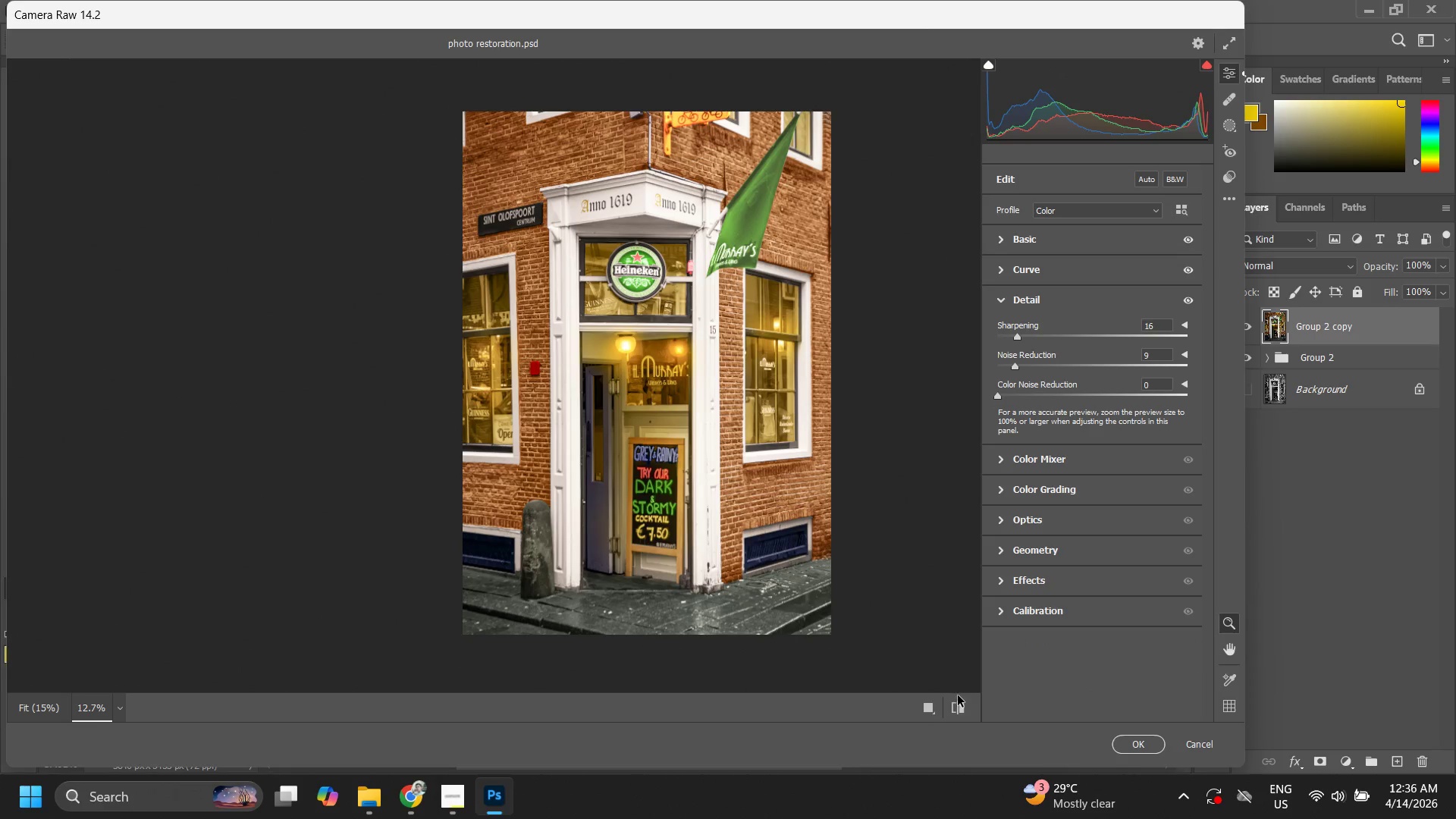 
left_click([959, 700])
 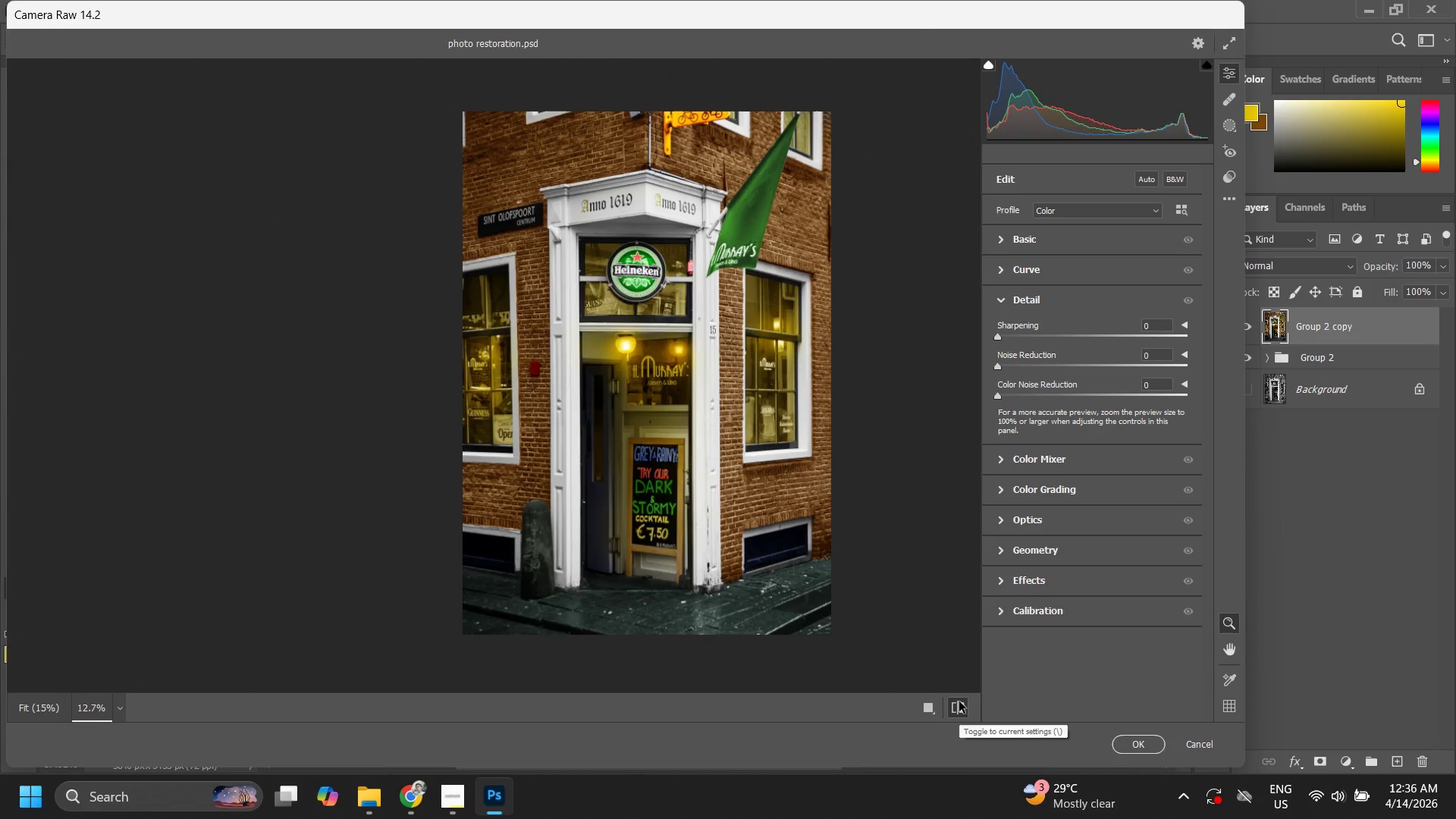 
left_click([959, 701])
 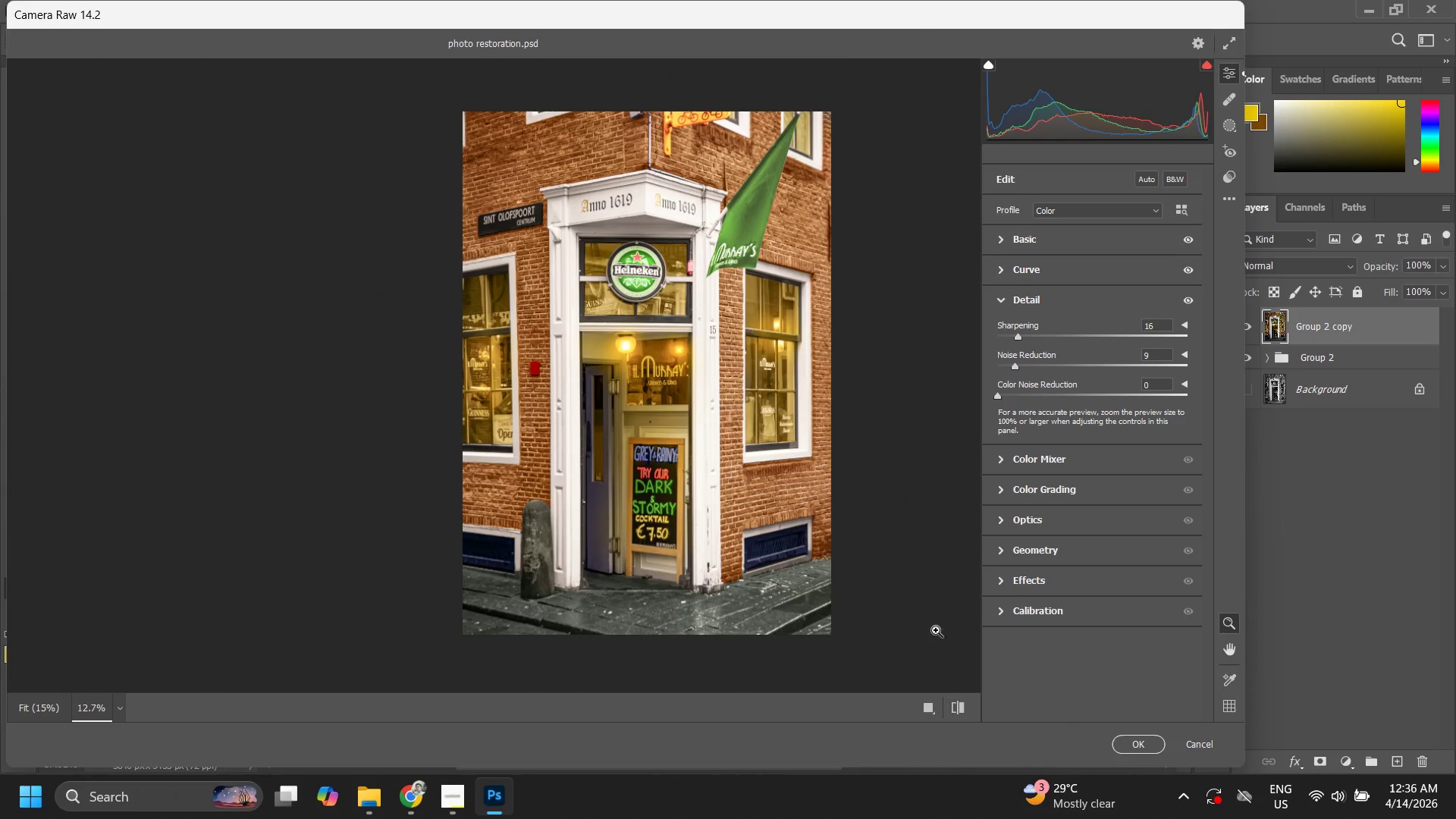 
key(Z)
 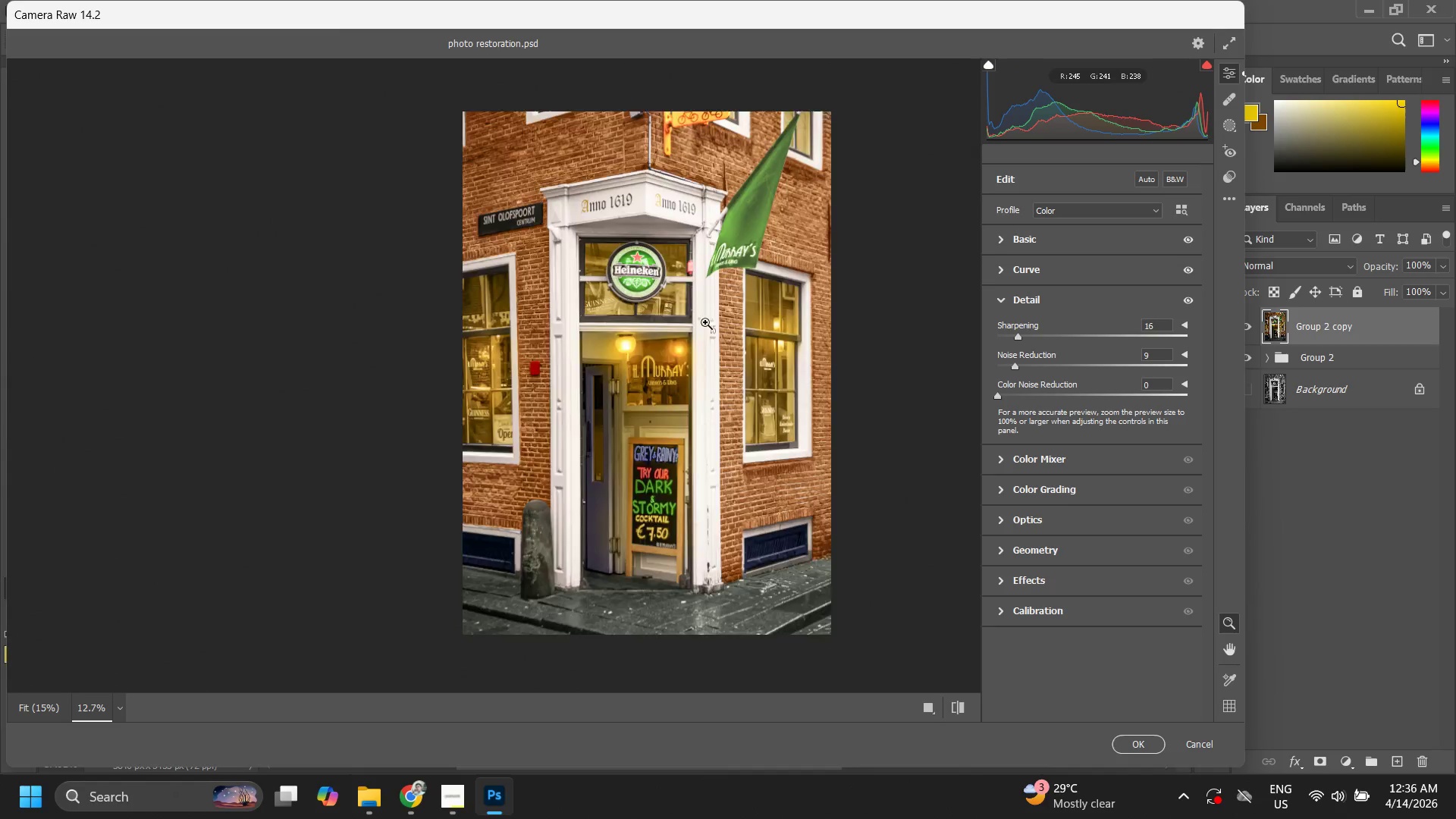 
left_click_drag(start_coordinate=[679, 323], to_coordinate=[722, 321])
 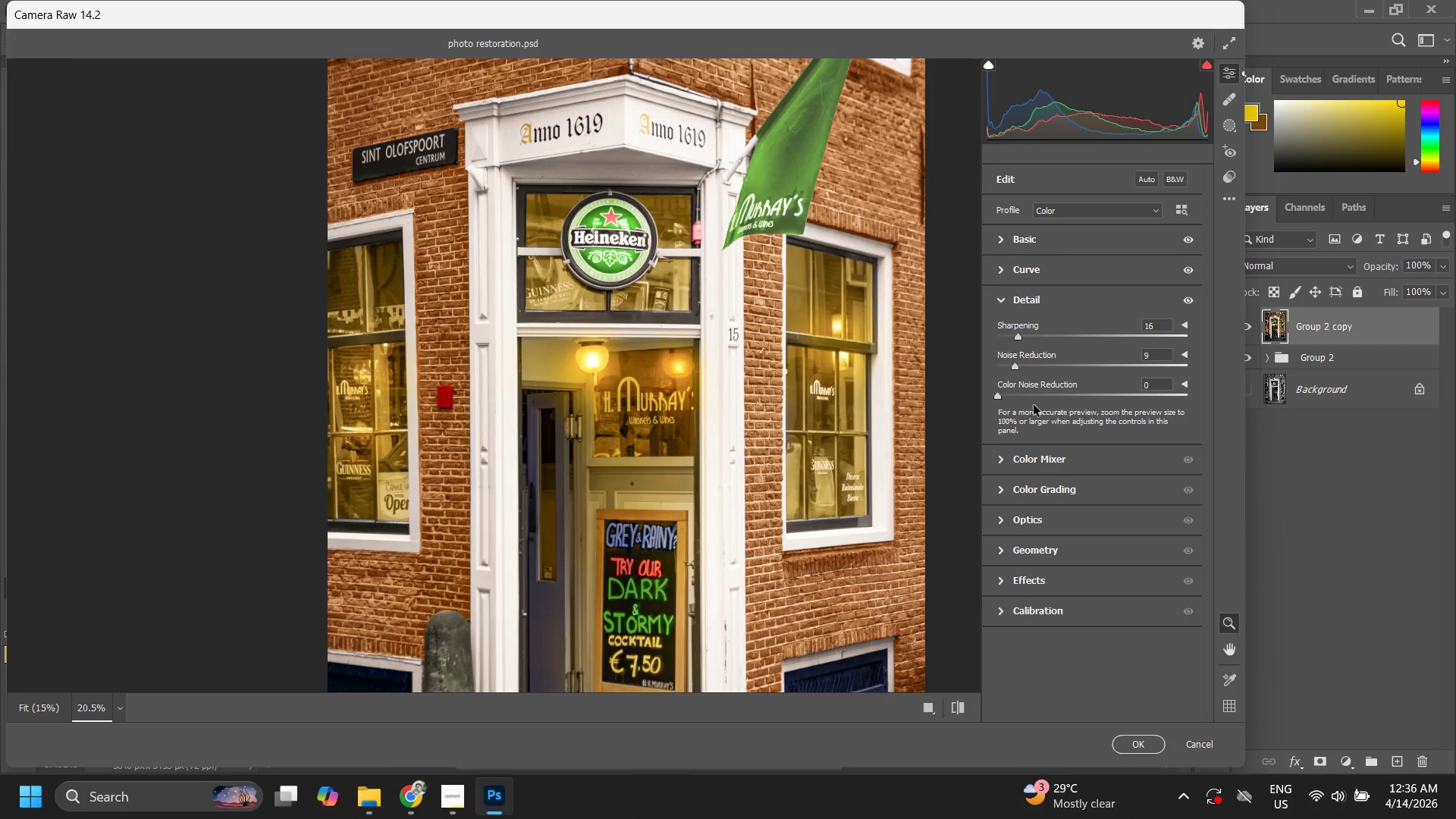 
left_click_drag(start_coordinate=[1009, 397], to_coordinate=[1014, 399])
 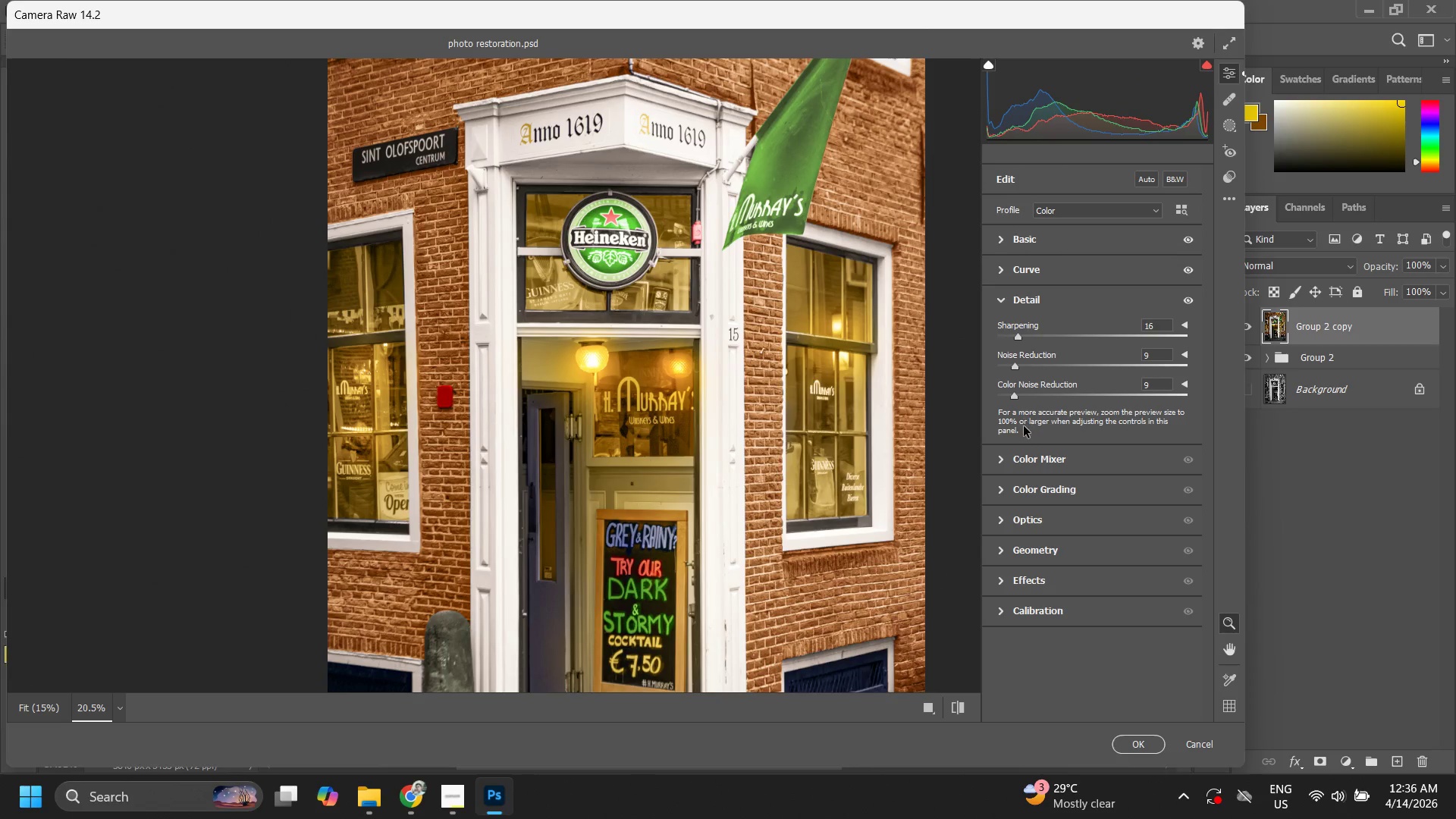 
mouse_move([1031, 460])
 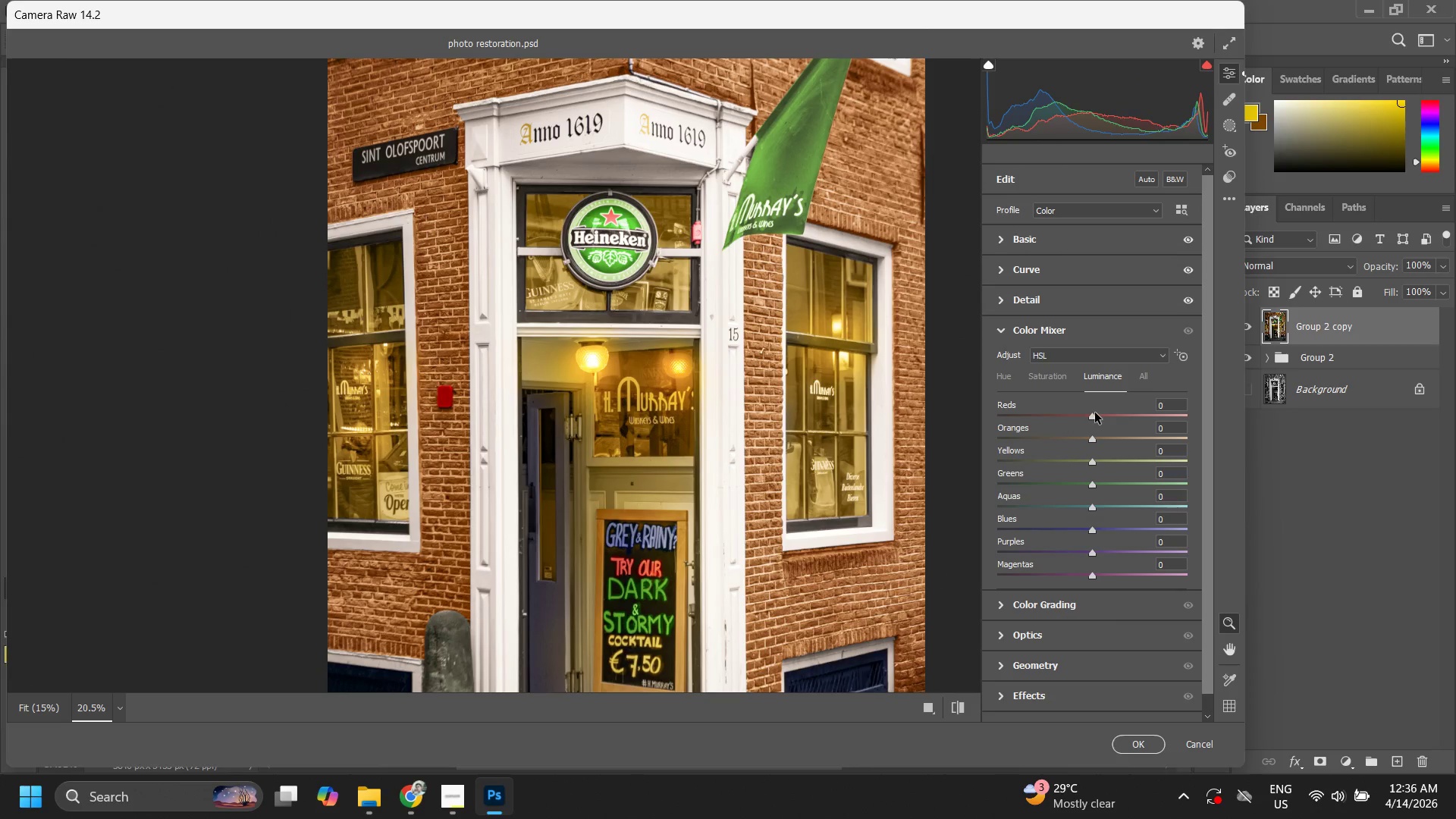 
left_click_drag(start_coordinate=[1095, 413], to_coordinate=[1130, 416])
 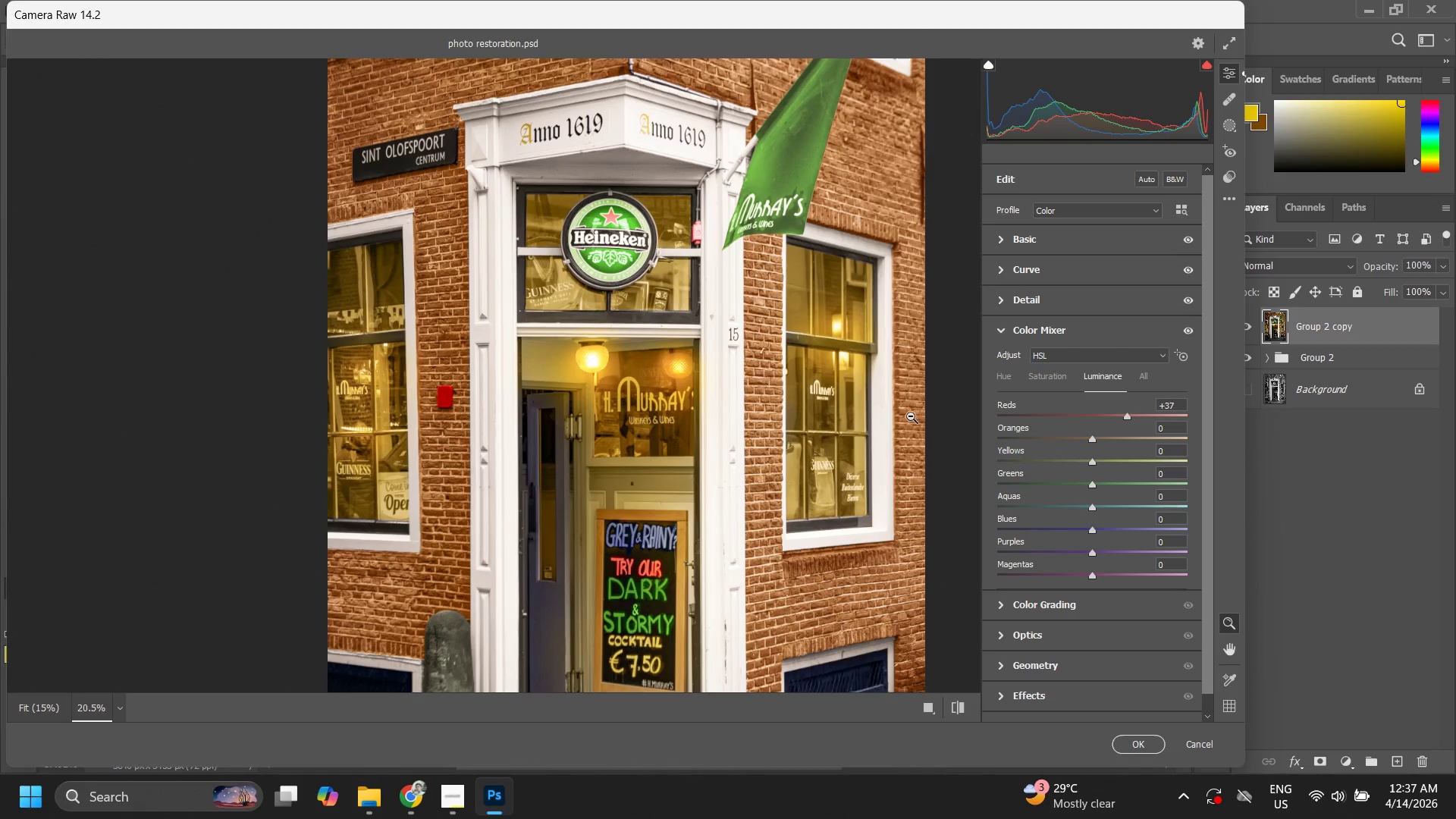 
type(zz)
 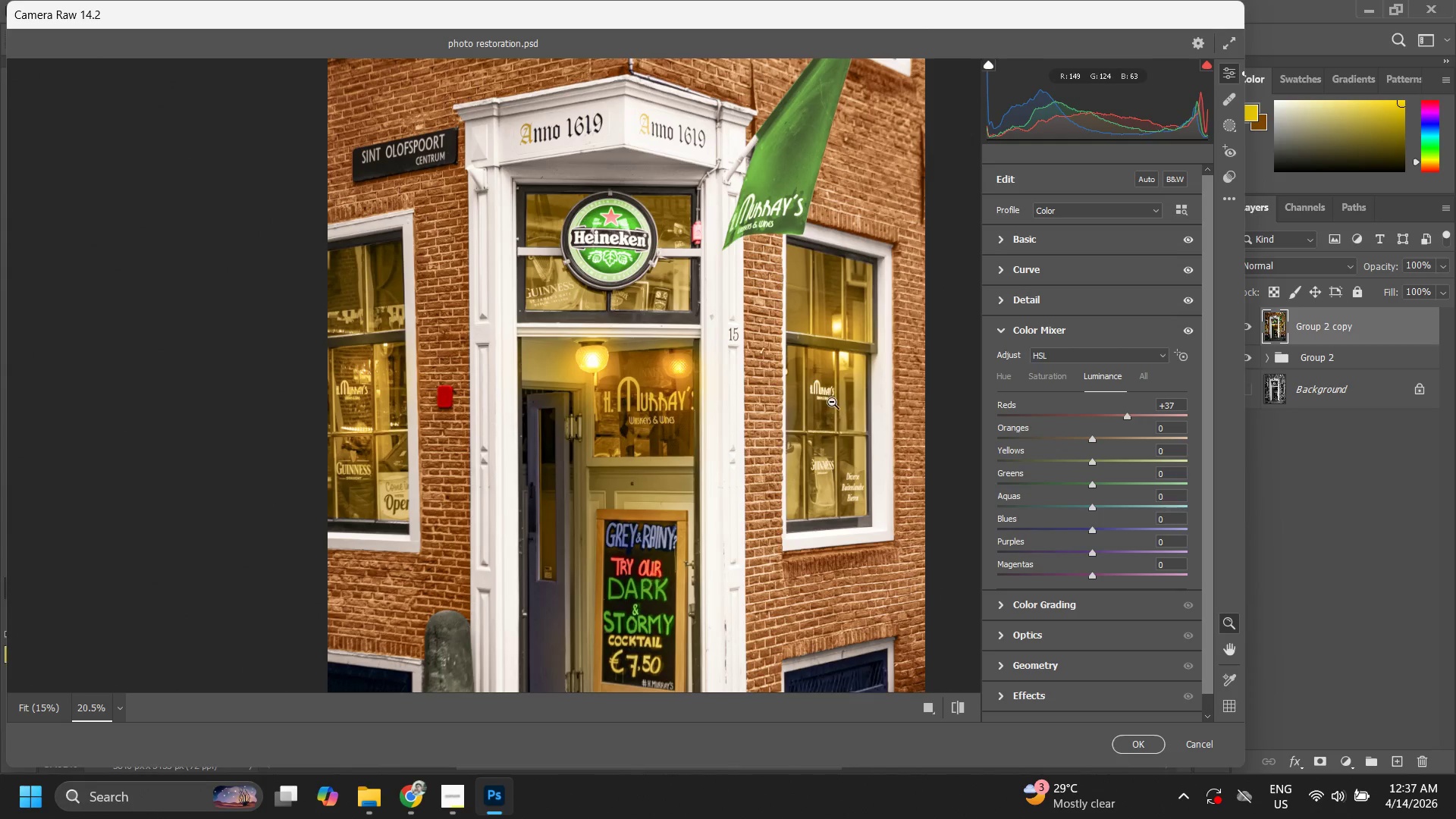 
left_click_drag(start_coordinate=[830, 402], to_coordinate=[802, 416])
 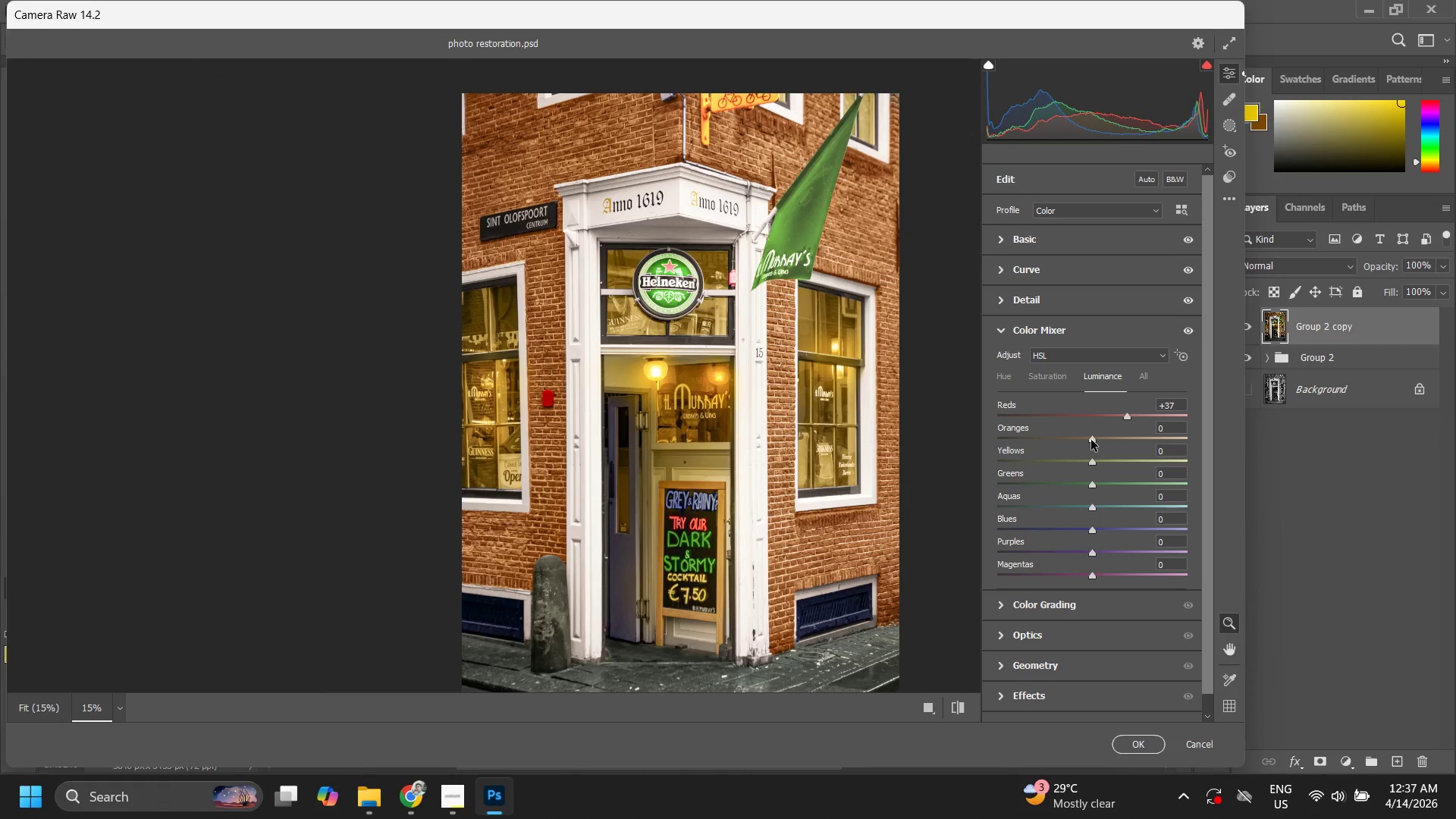 
left_click_drag(start_coordinate=[1089, 438], to_coordinate=[1098, 441])
 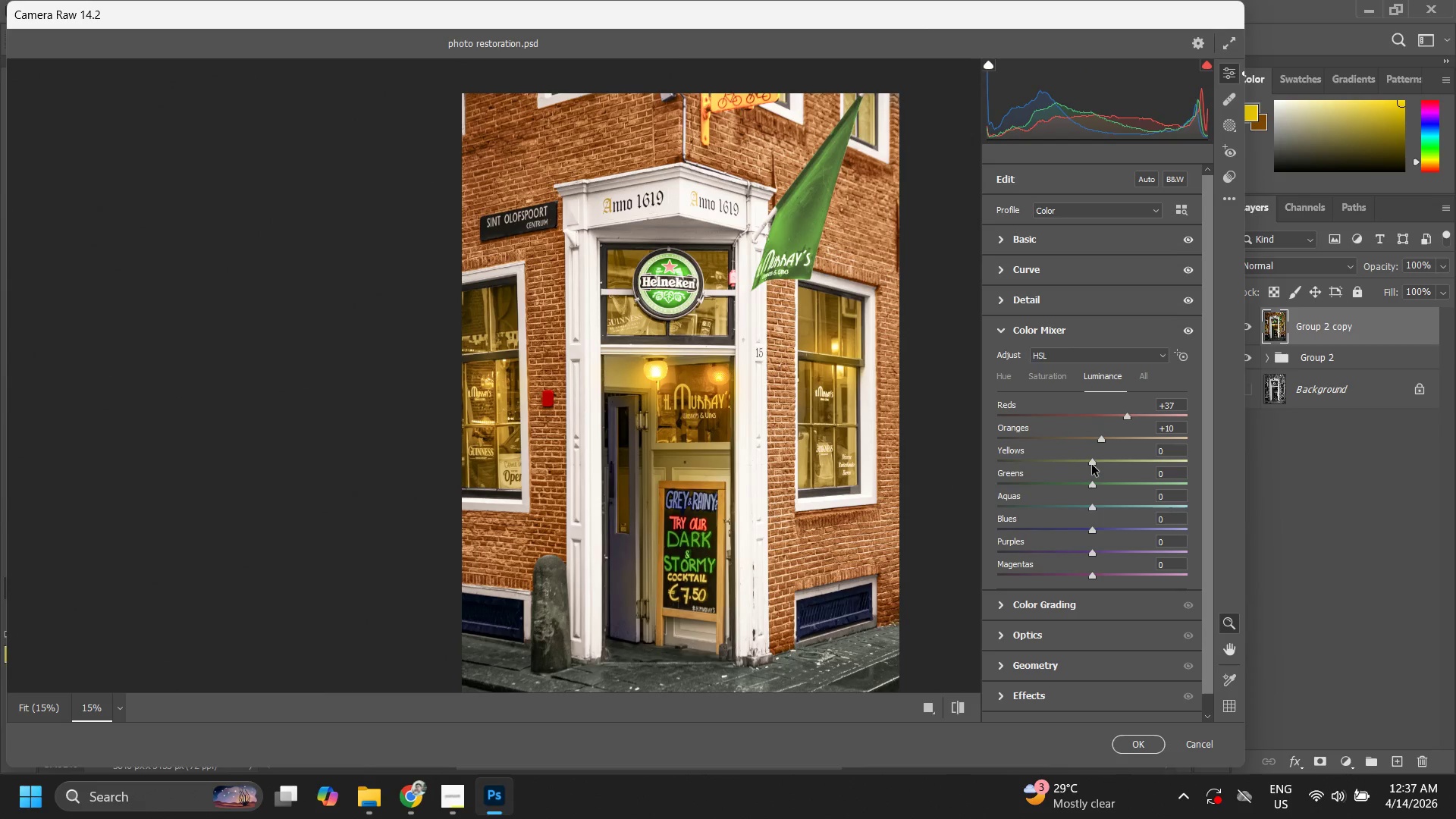 
left_click_drag(start_coordinate=[1093, 462], to_coordinate=[1101, 455])
 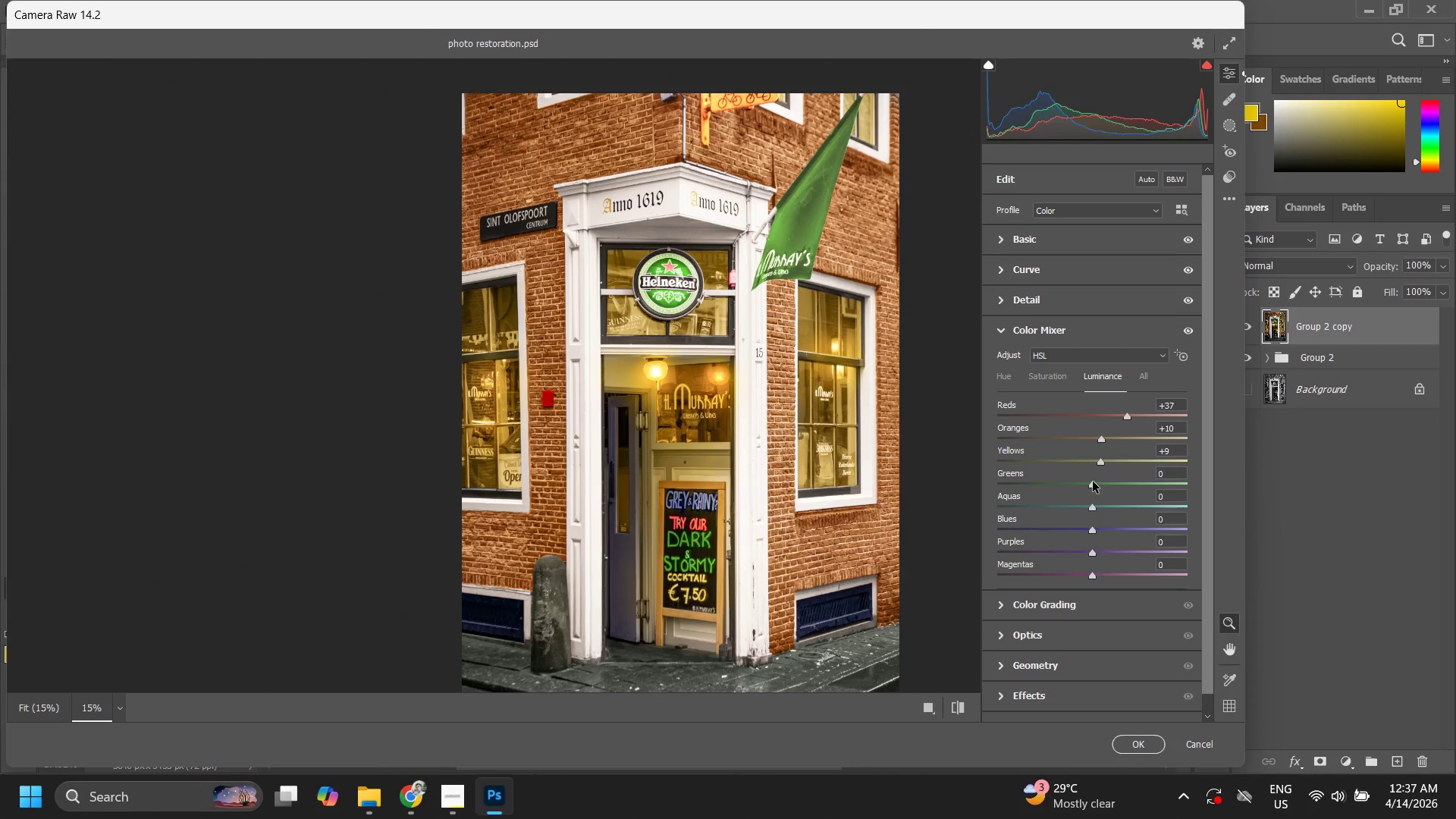 
left_click_drag(start_coordinate=[1092, 481], to_coordinate=[1103, 505])
 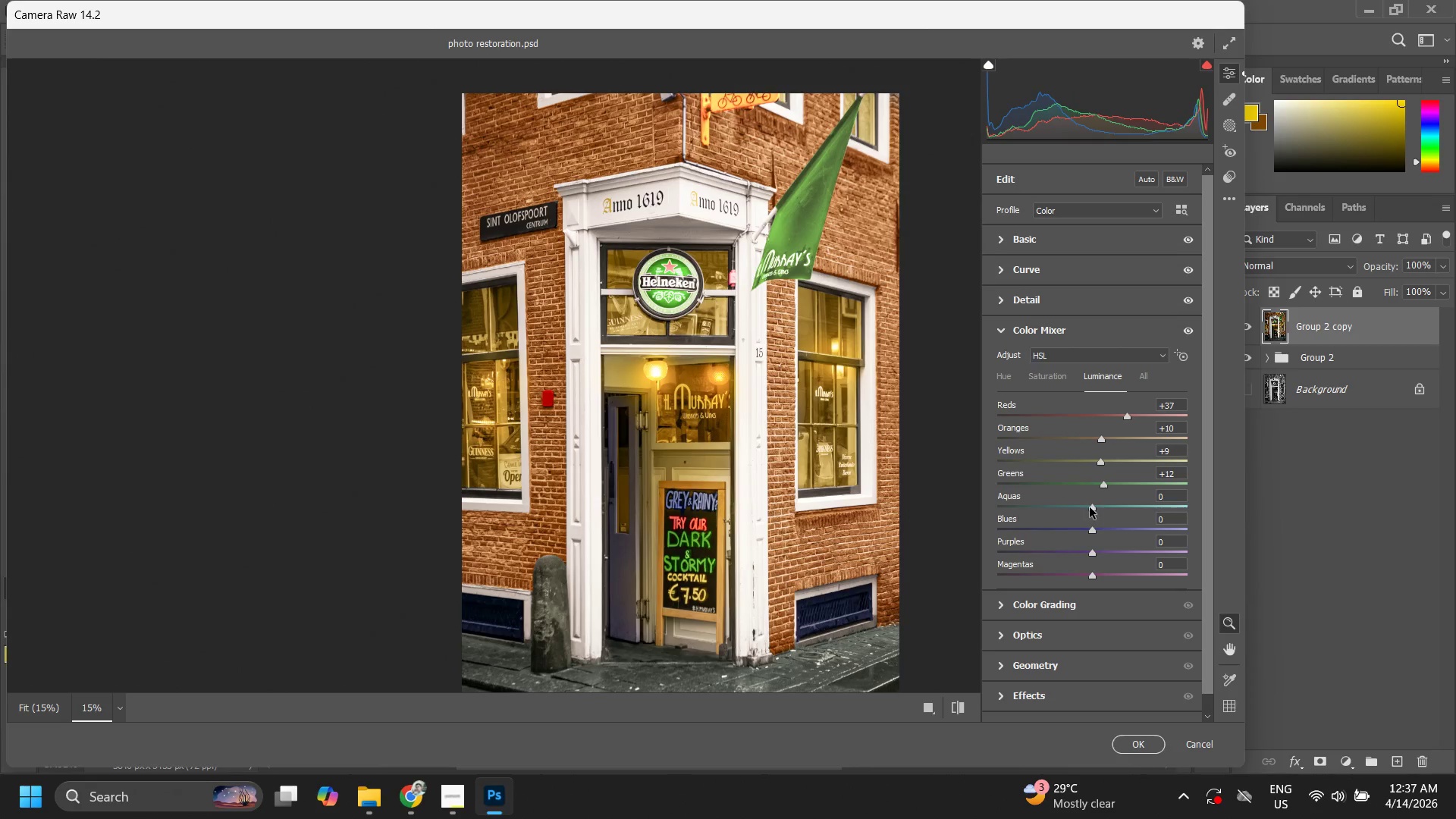 
left_click_drag(start_coordinate=[1090, 507], to_coordinate=[1110, 511])
 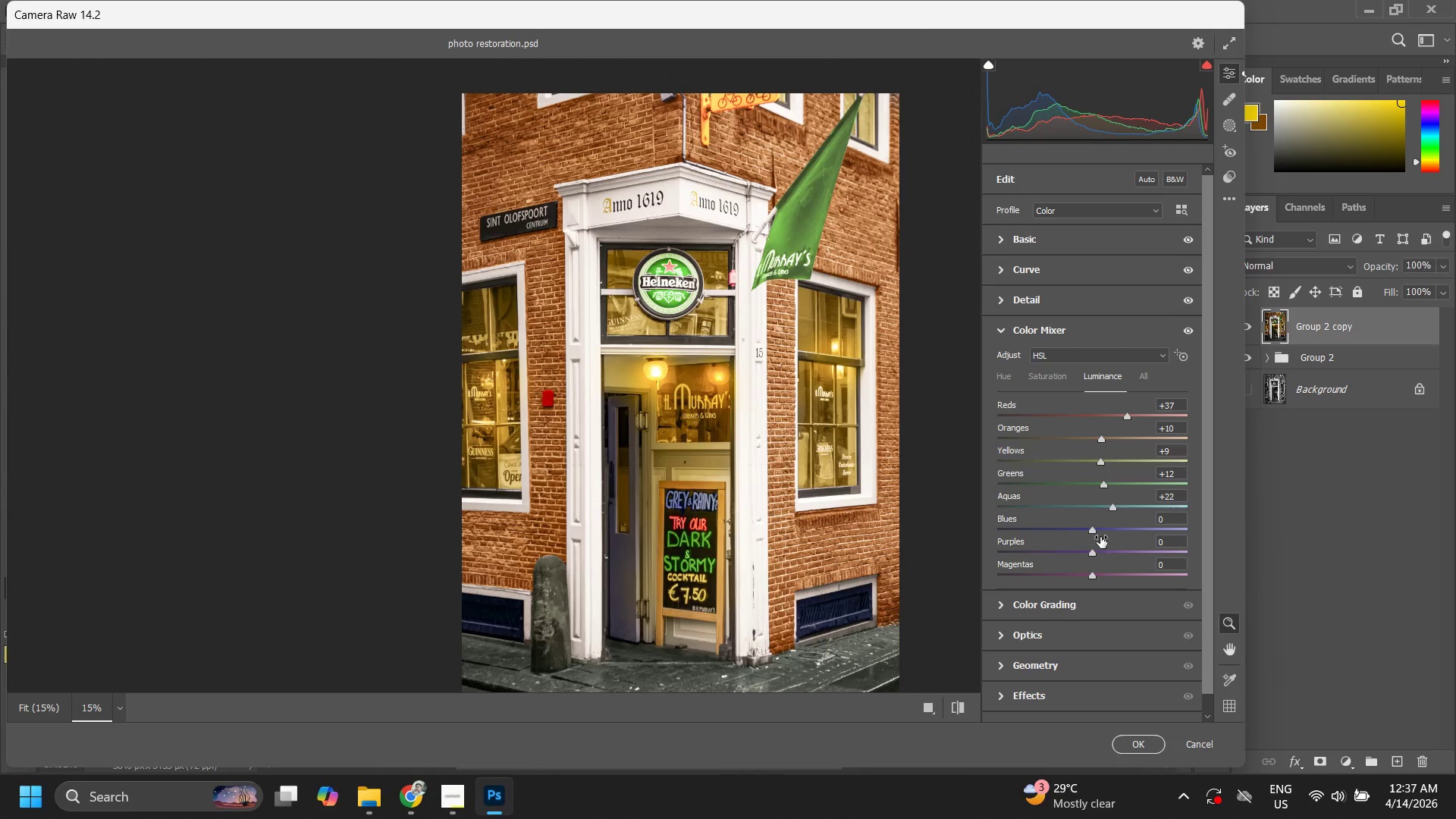 
left_click_drag(start_coordinate=[1098, 537], to_coordinate=[1105, 538])
 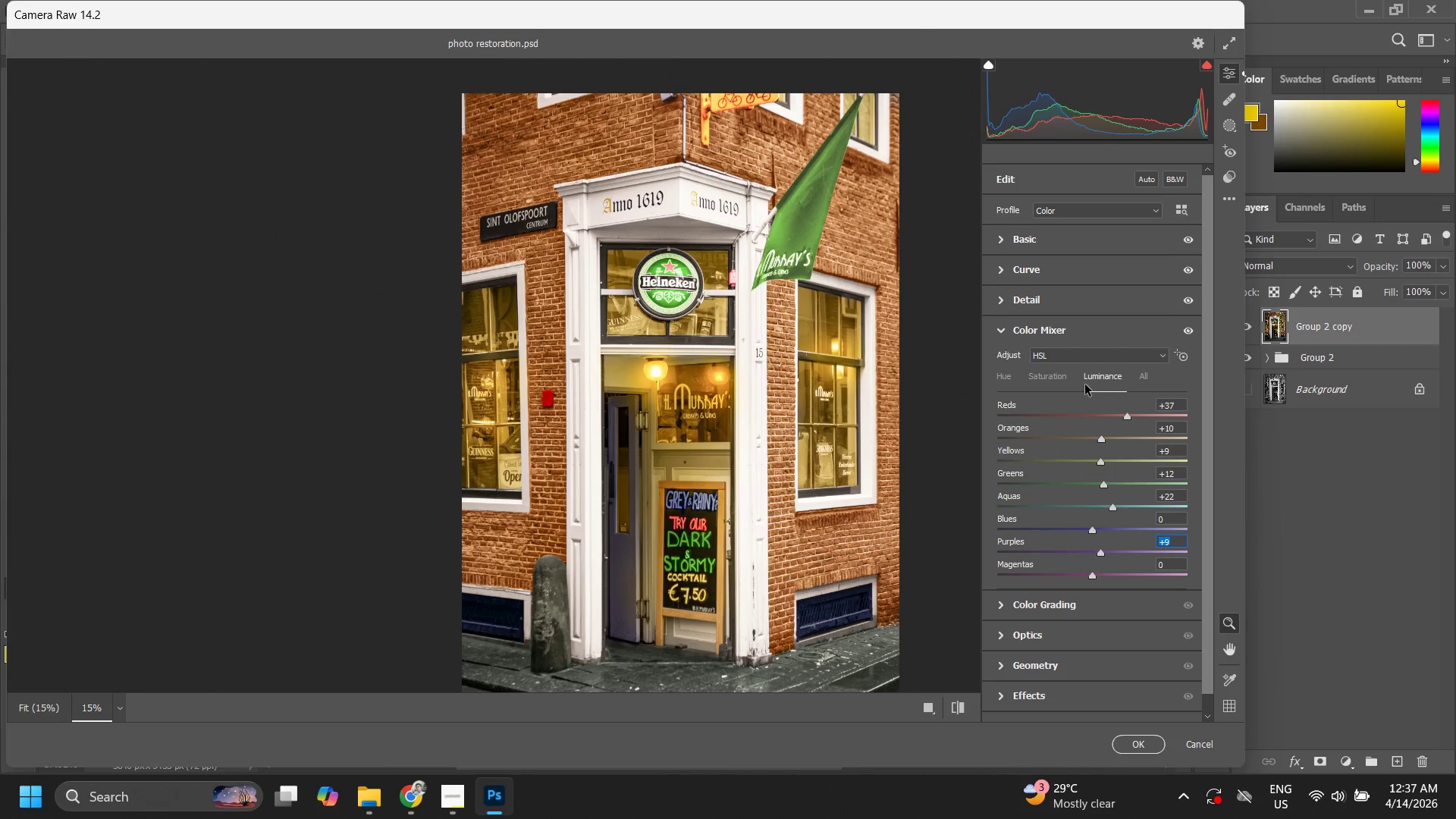 
double_click([1056, 385])
 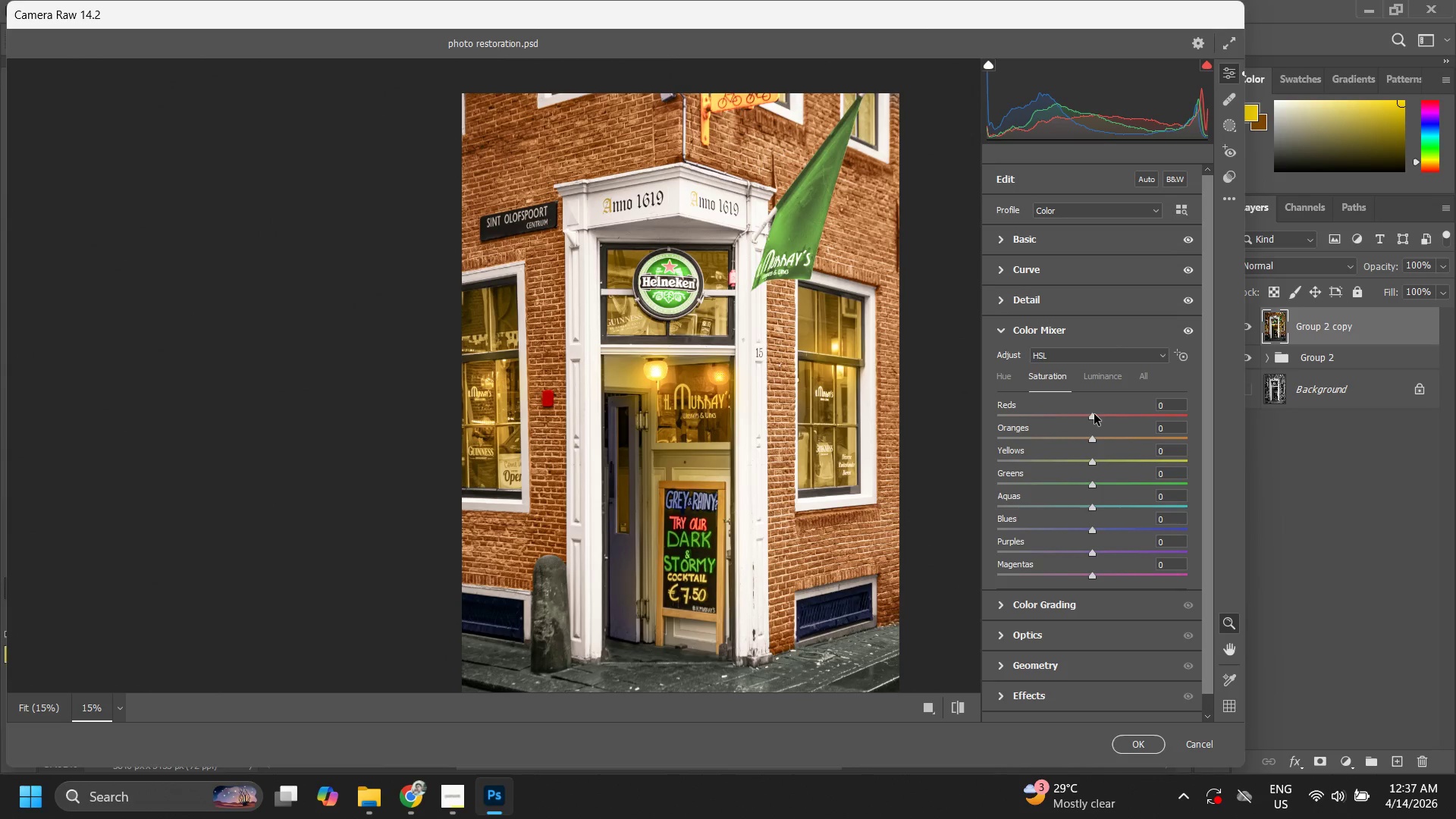 
left_click_drag(start_coordinate=[1094, 414], to_coordinate=[1111, 425])
 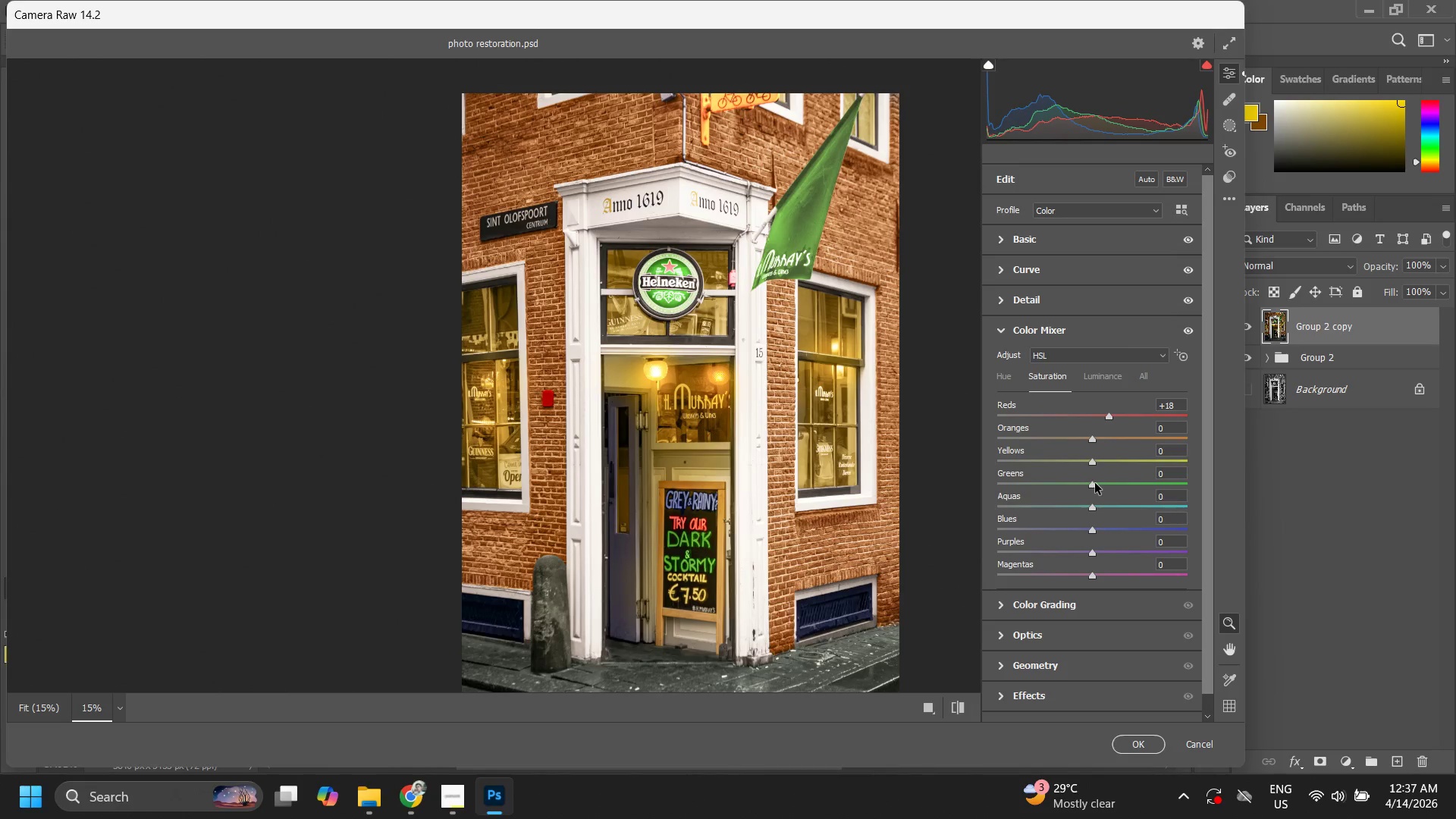 
left_click_drag(start_coordinate=[1095, 483], to_coordinate=[1129, 497])
 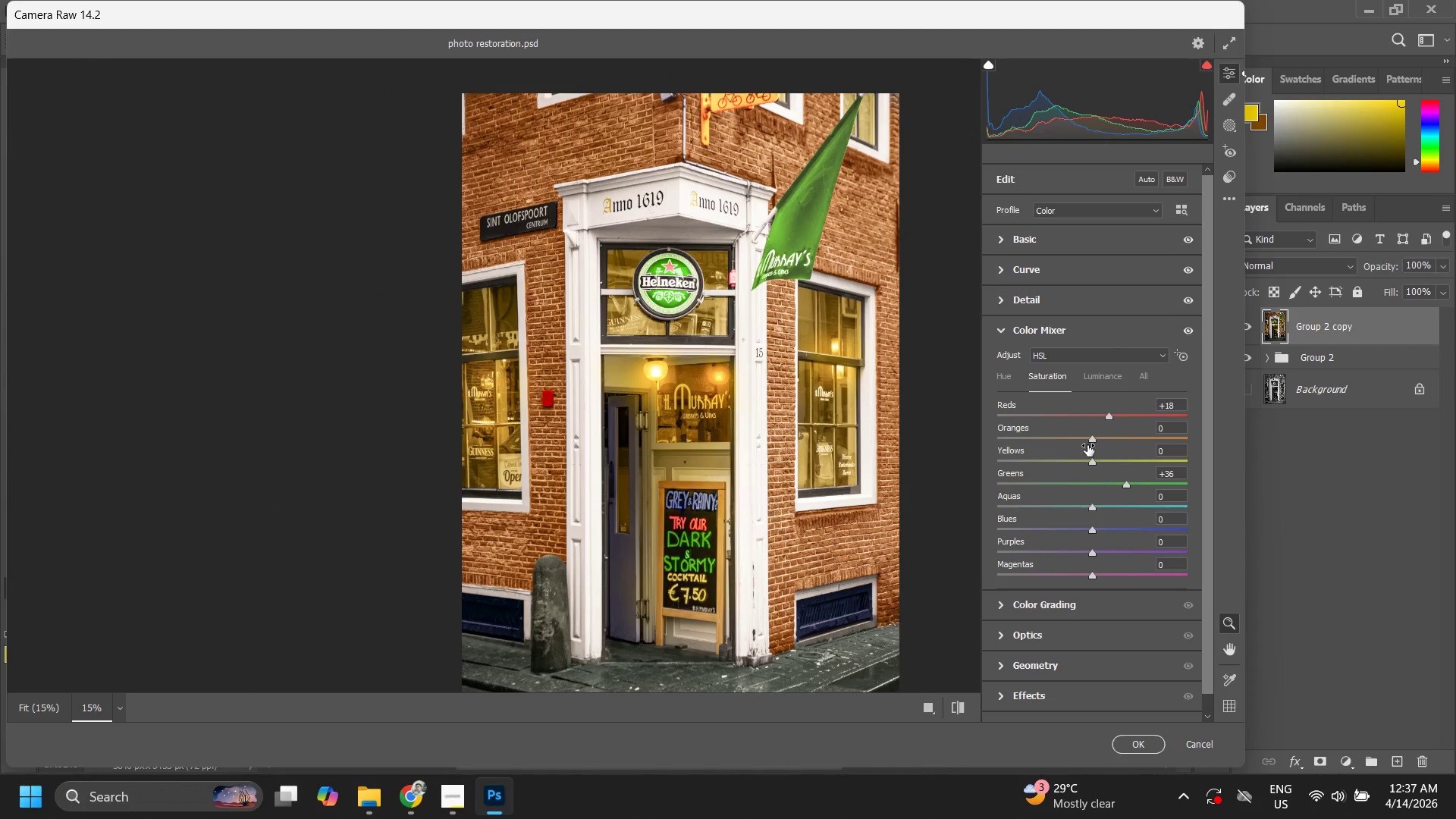 
left_click_drag(start_coordinate=[1087, 435], to_coordinate=[1103, 456])
 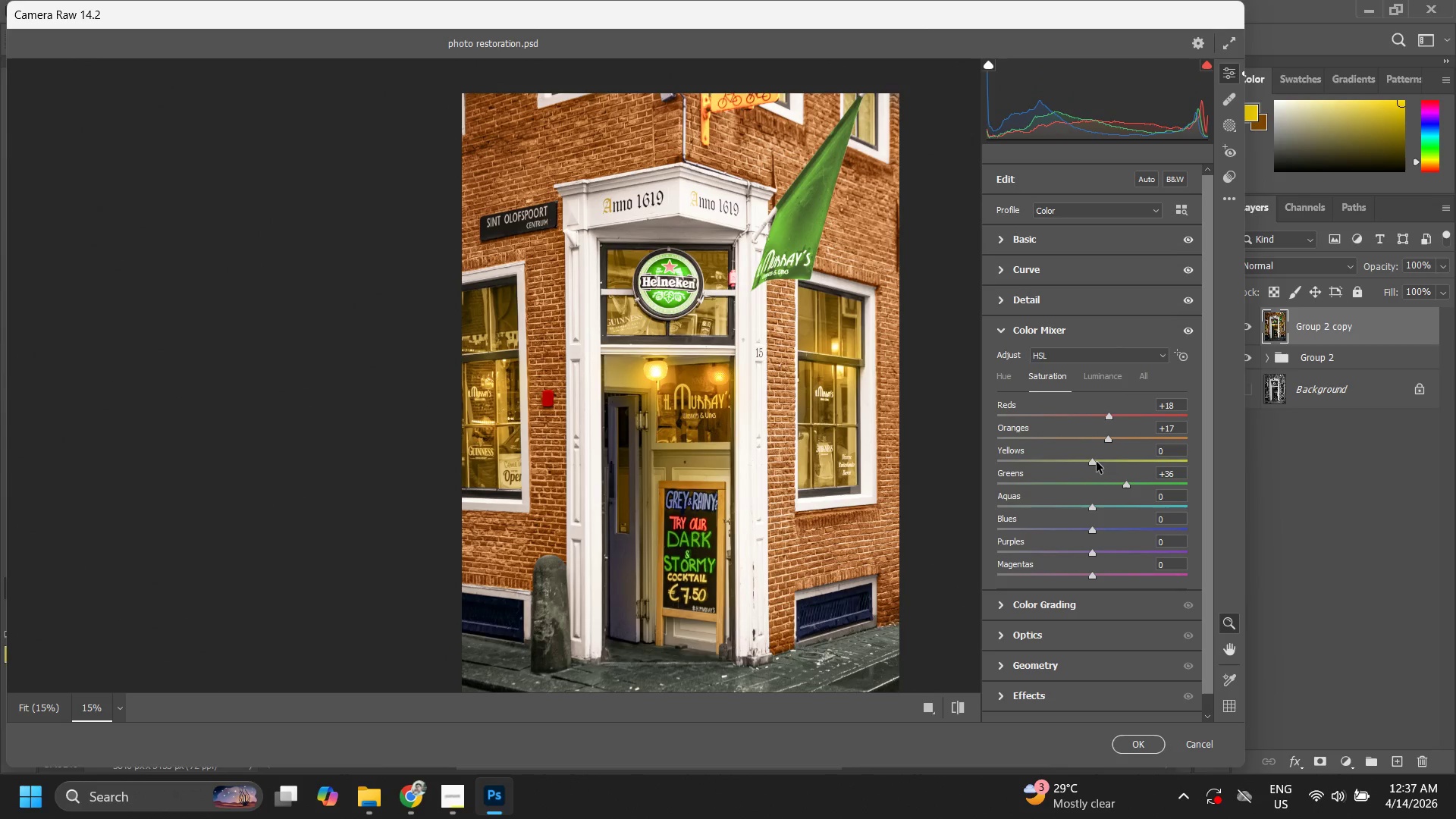 
left_click_drag(start_coordinate=[1096, 461], to_coordinate=[1100, 463])
 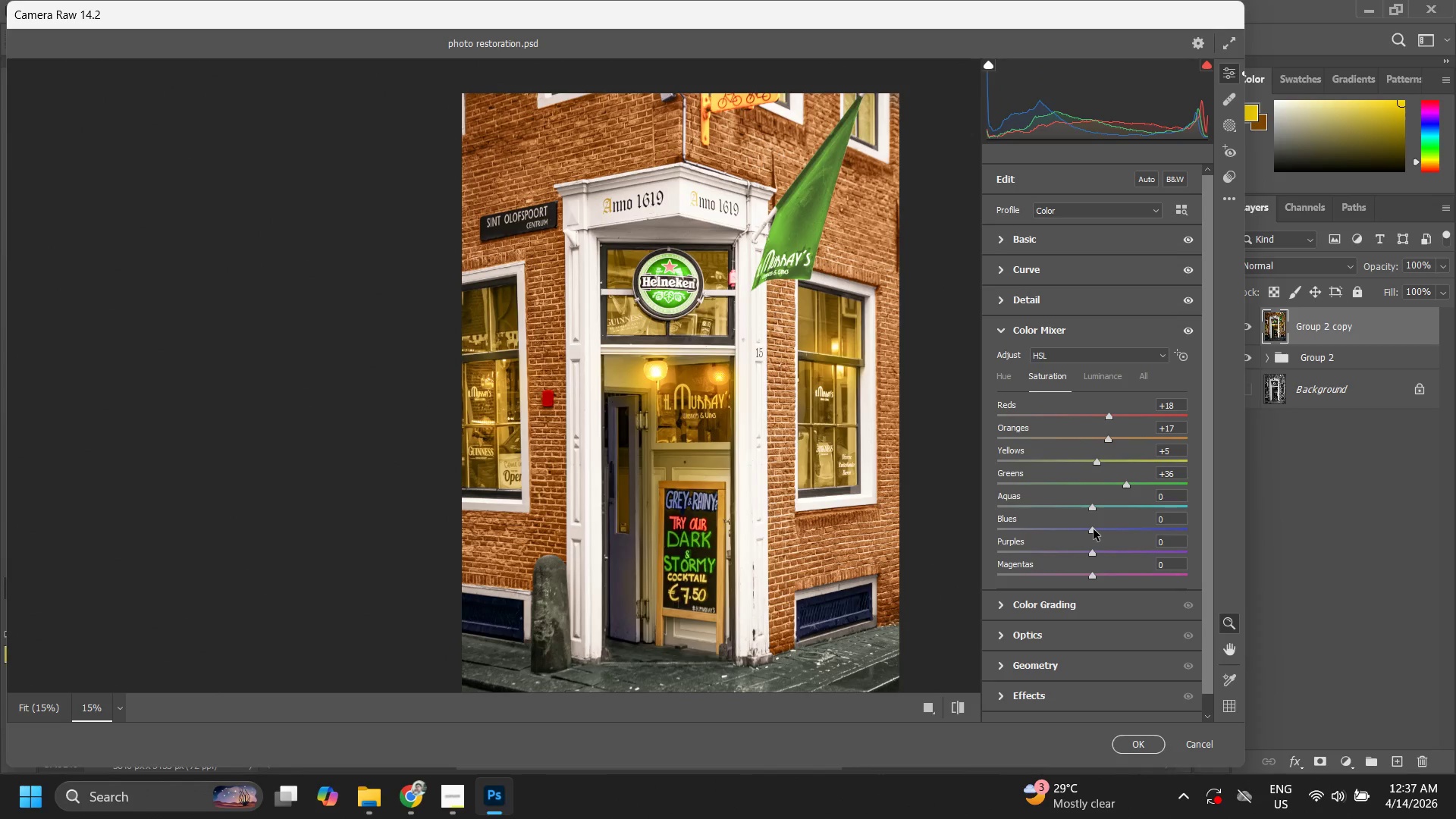 
left_click_drag(start_coordinate=[1094, 529], to_coordinate=[1096, 537])
 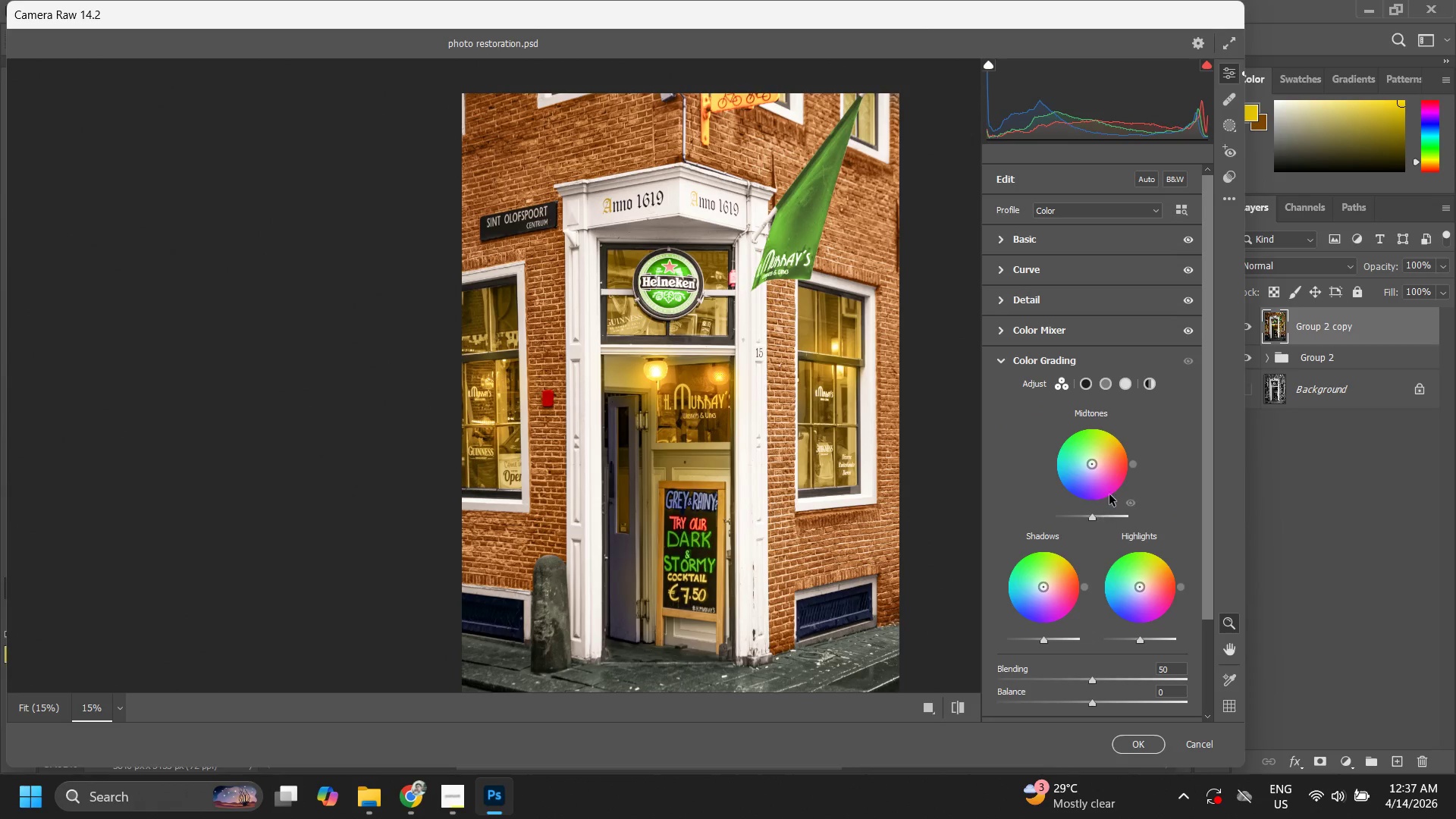 
left_click_drag(start_coordinate=[1093, 465], to_coordinate=[1099, 464])
 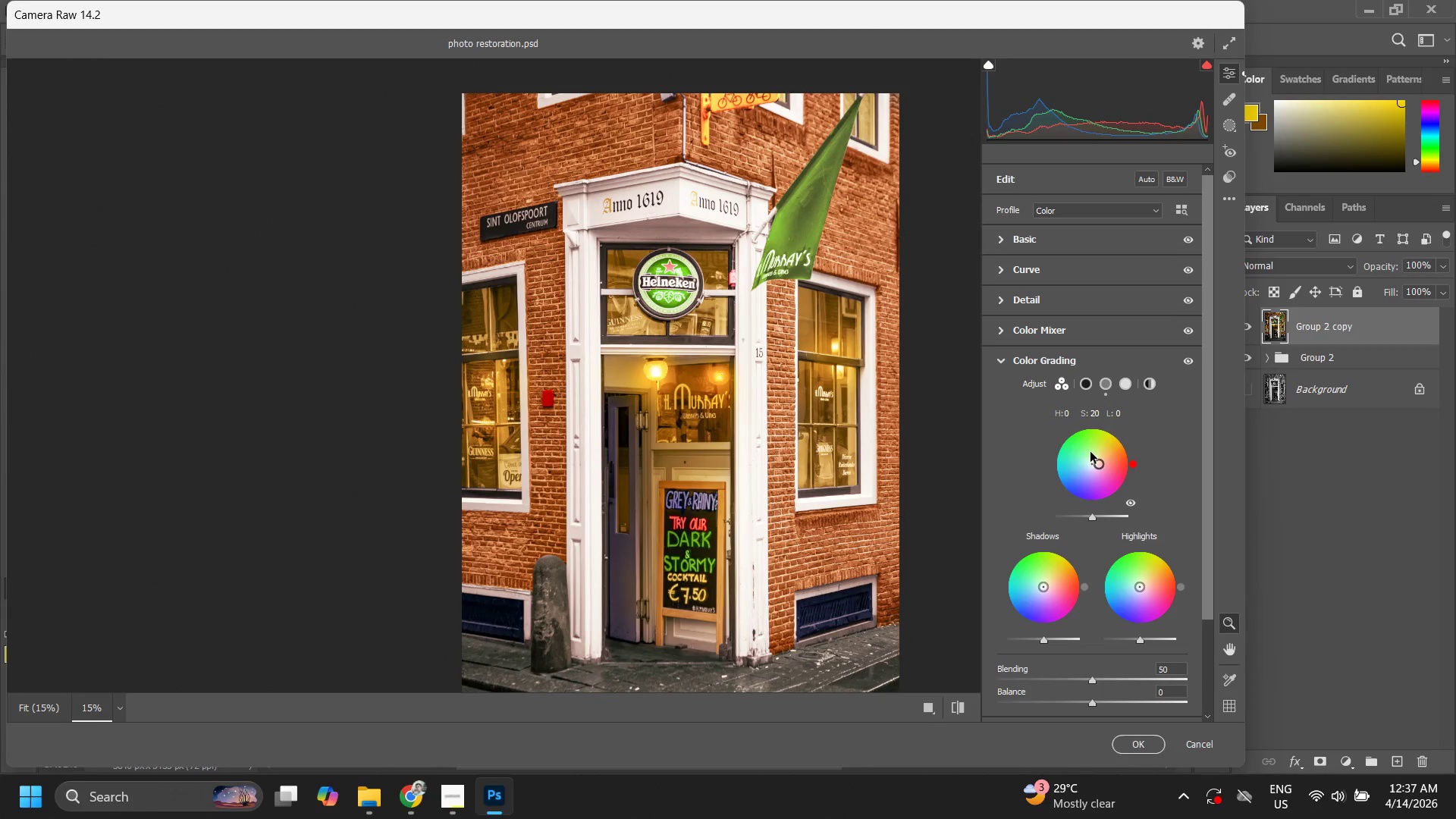 
left_click_drag(start_coordinate=[1097, 463], to_coordinate=[1091, 466])
 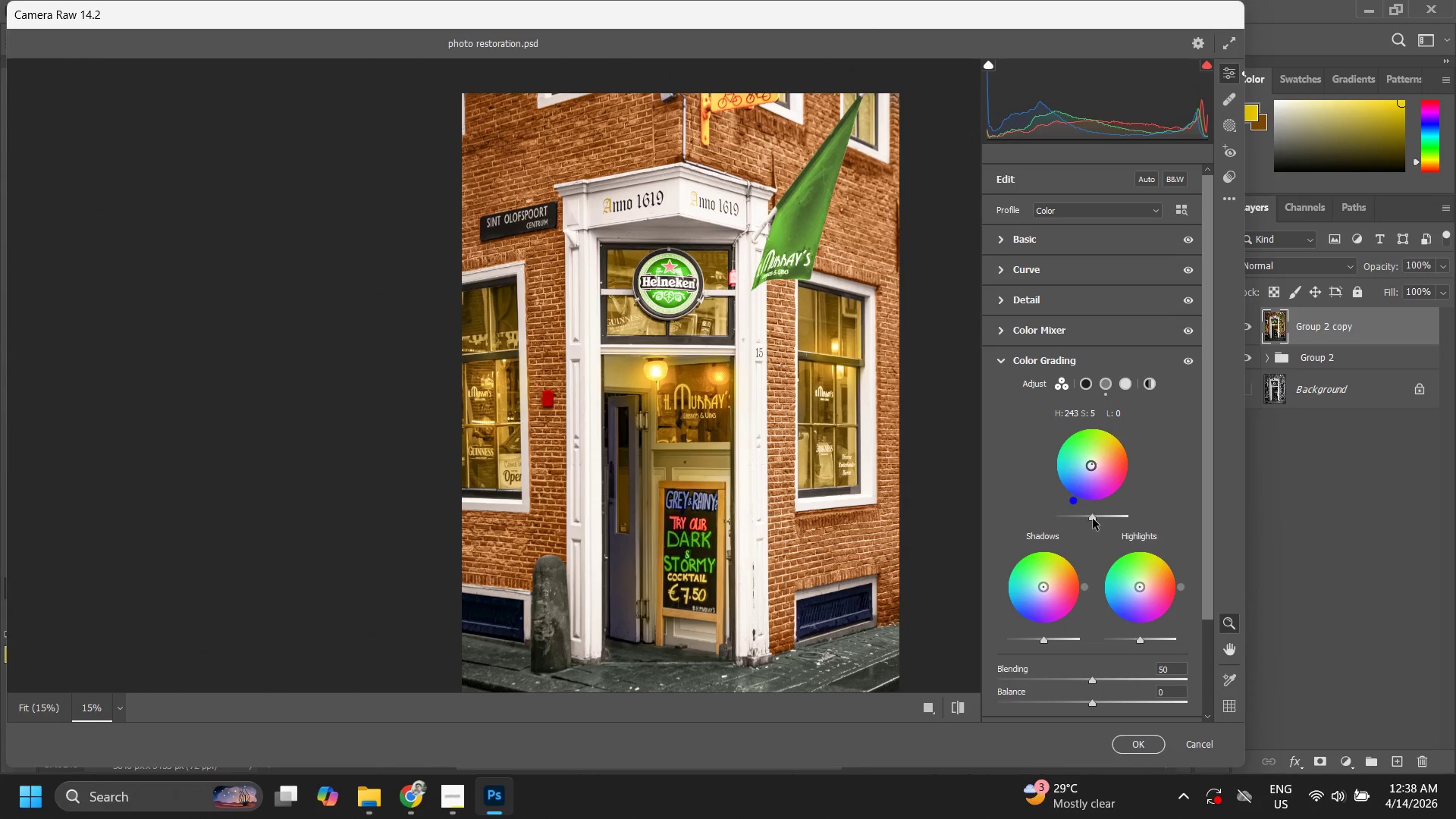 
left_click_drag(start_coordinate=[1093, 519], to_coordinate=[1094, 528])
 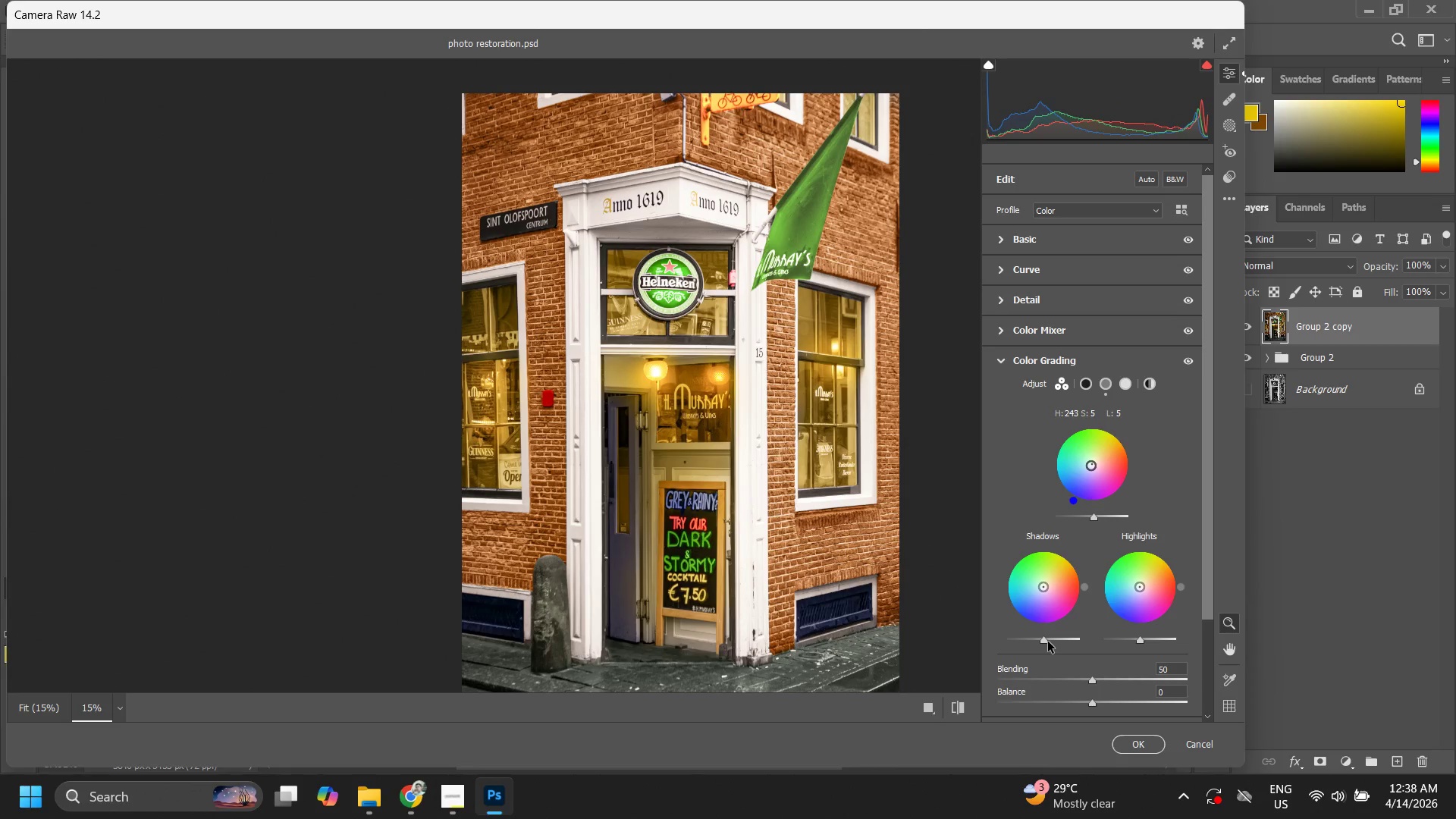 
left_click_drag(start_coordinate=[1048, 642], to_coordinate=[1059, 643])
 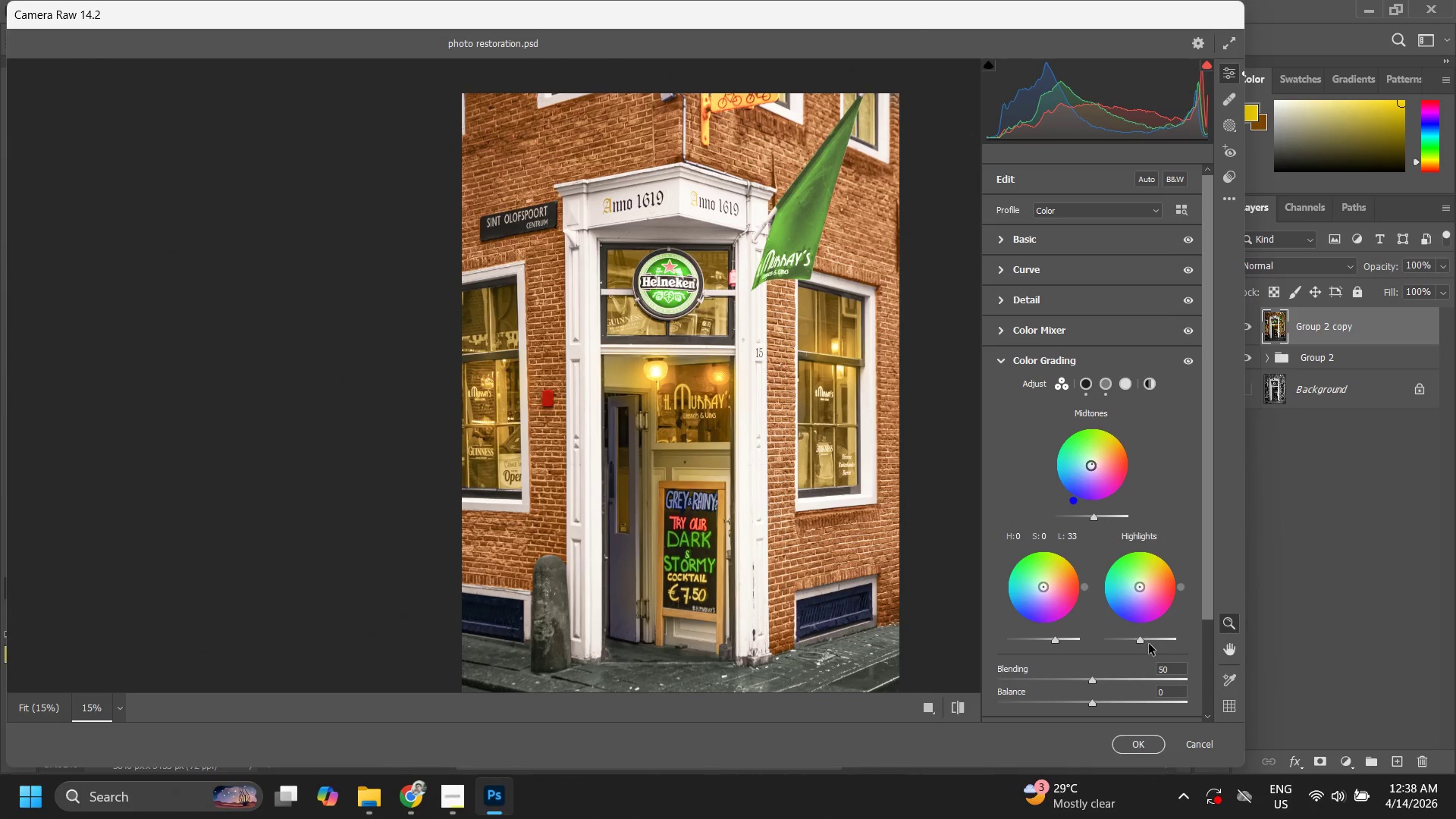 
left_click_drag(start_coordinate=[1139, 642], to_coordinate=[1144, 641])
 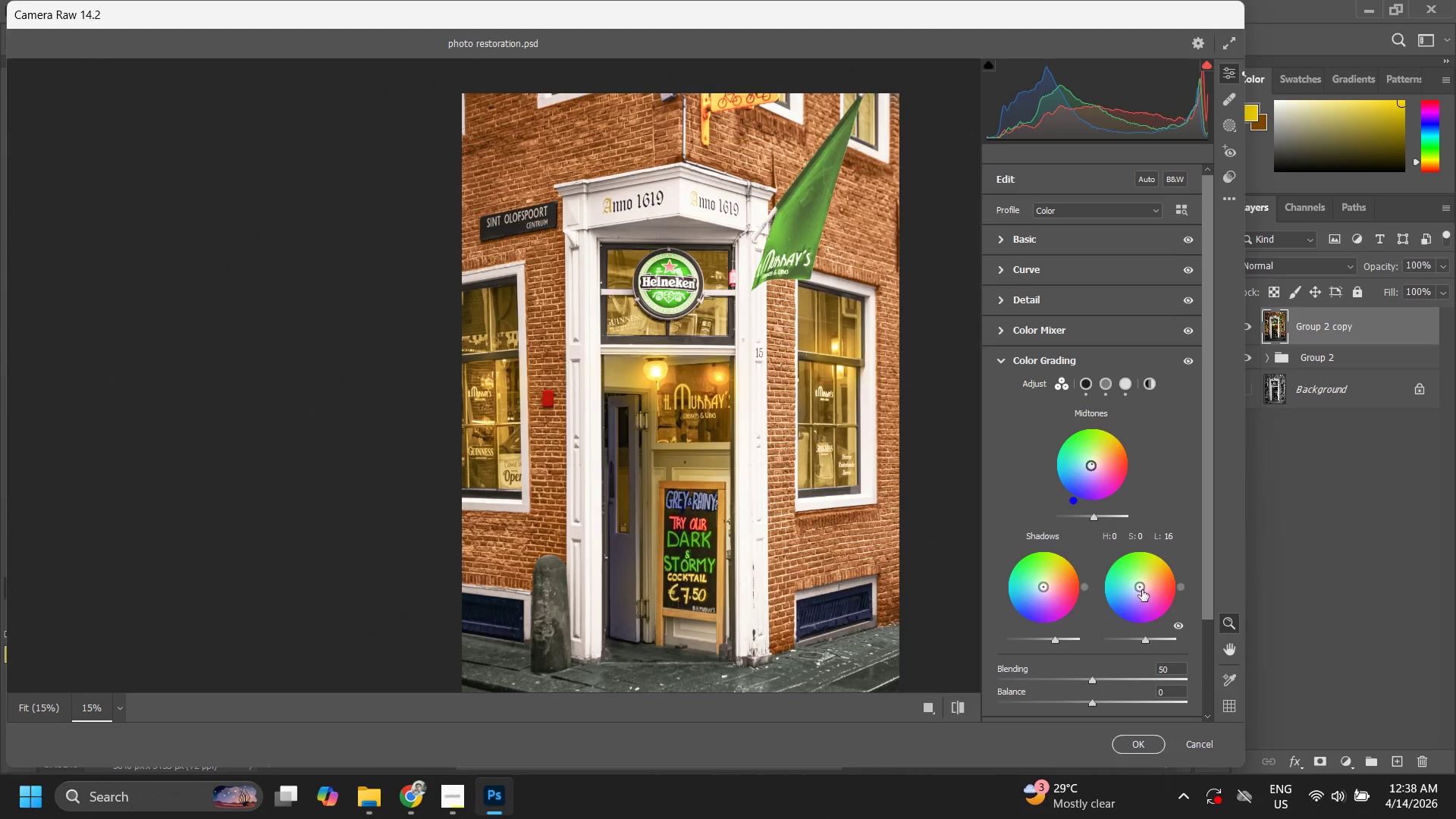 
left_click_drag(start_coordinate=[1144, 592], to_coordinate=[1141, 606])
 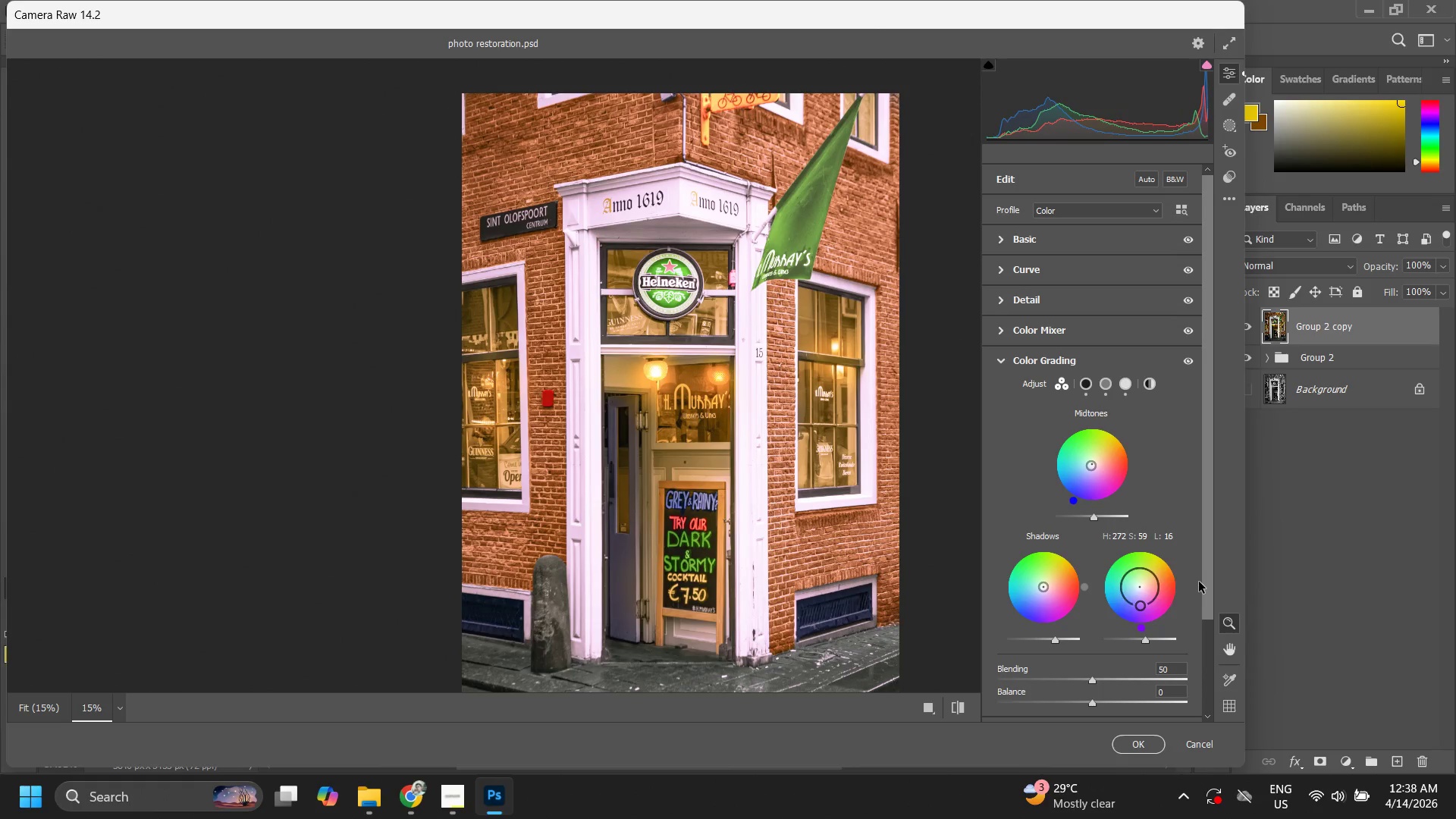 
hold_key(key=ControlLeft, duration=0.48)
 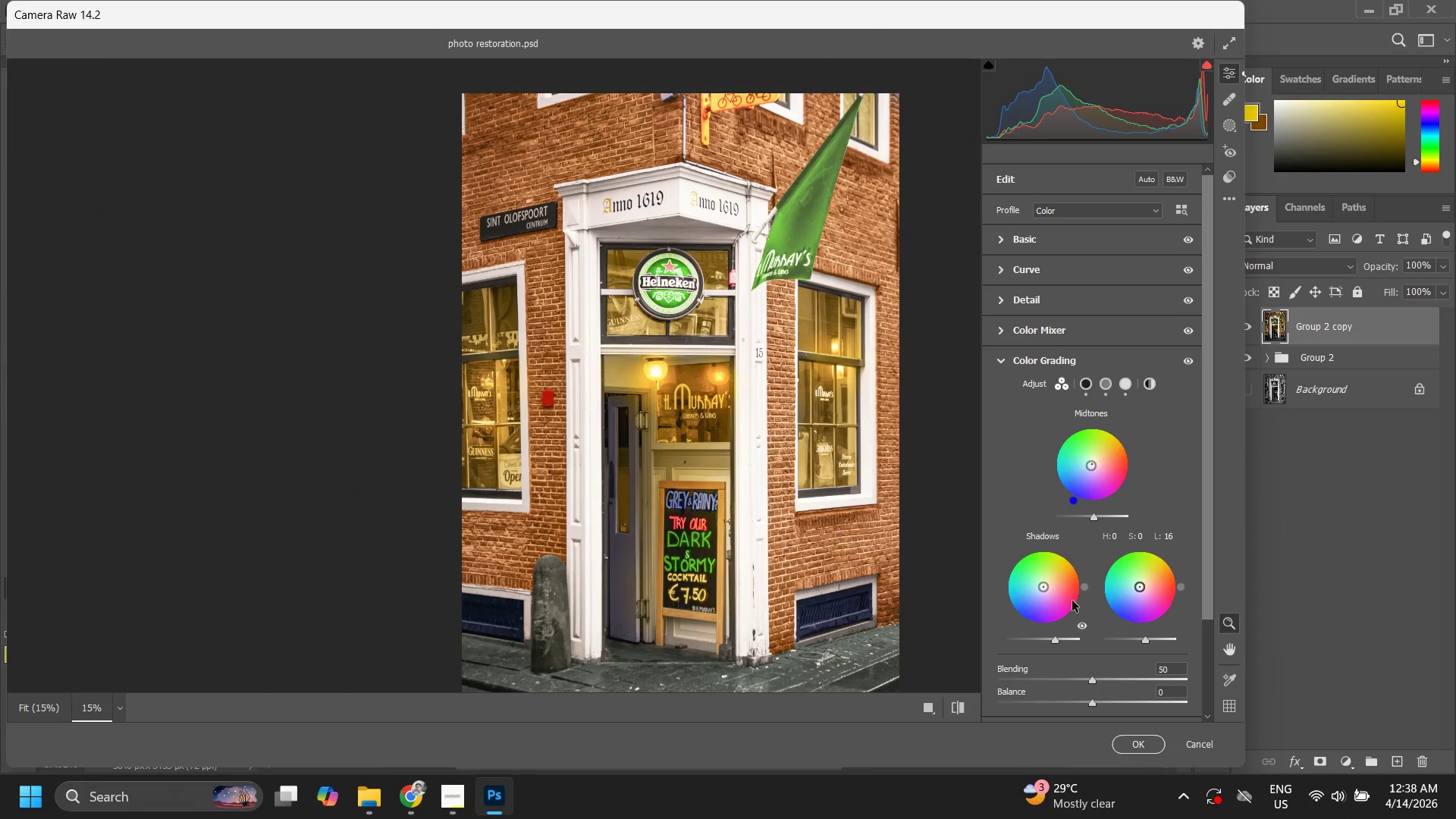 
key(Z)
 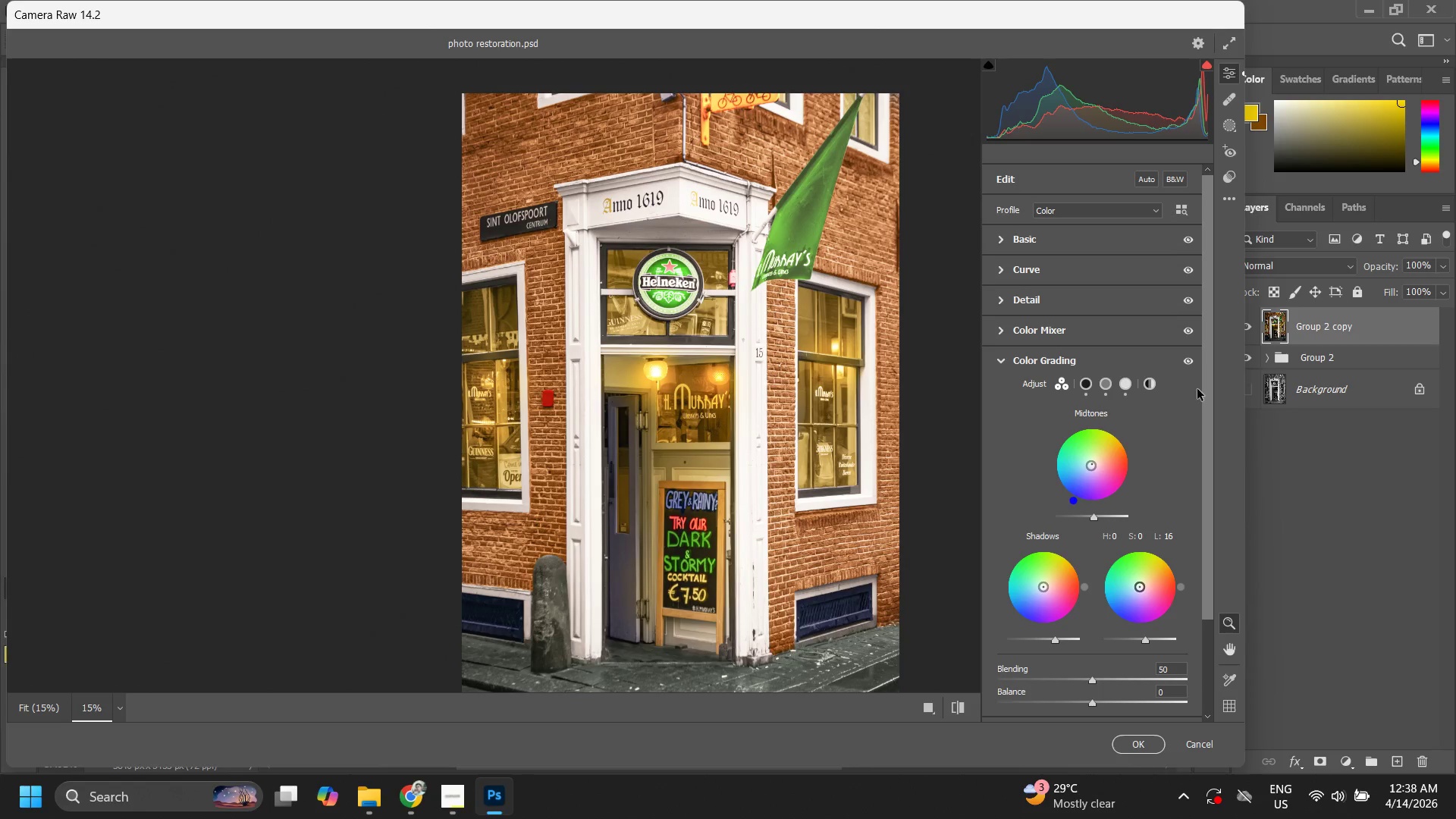 
left_click([1188, 364])
 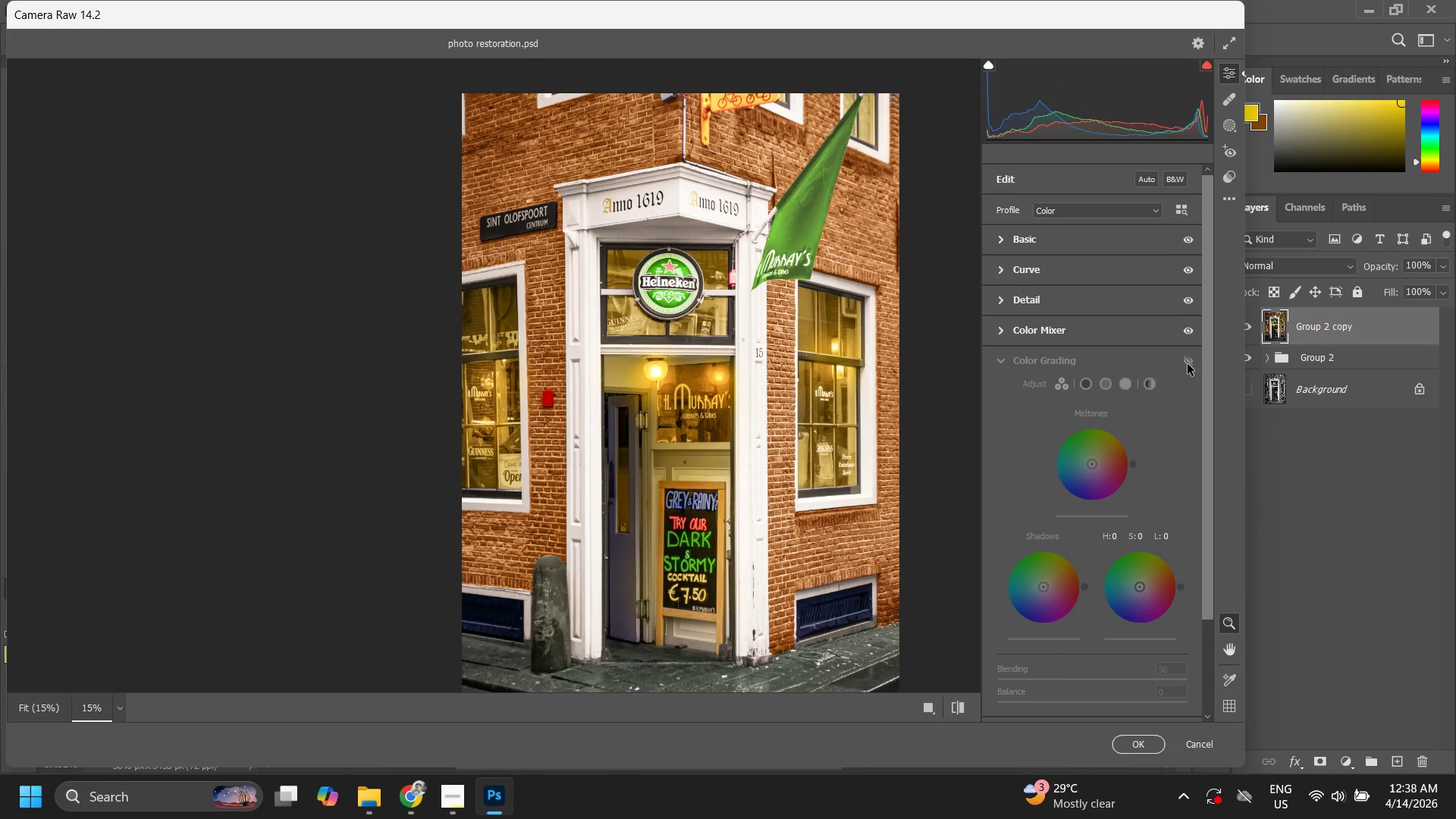 
left_click([1188, 364])
 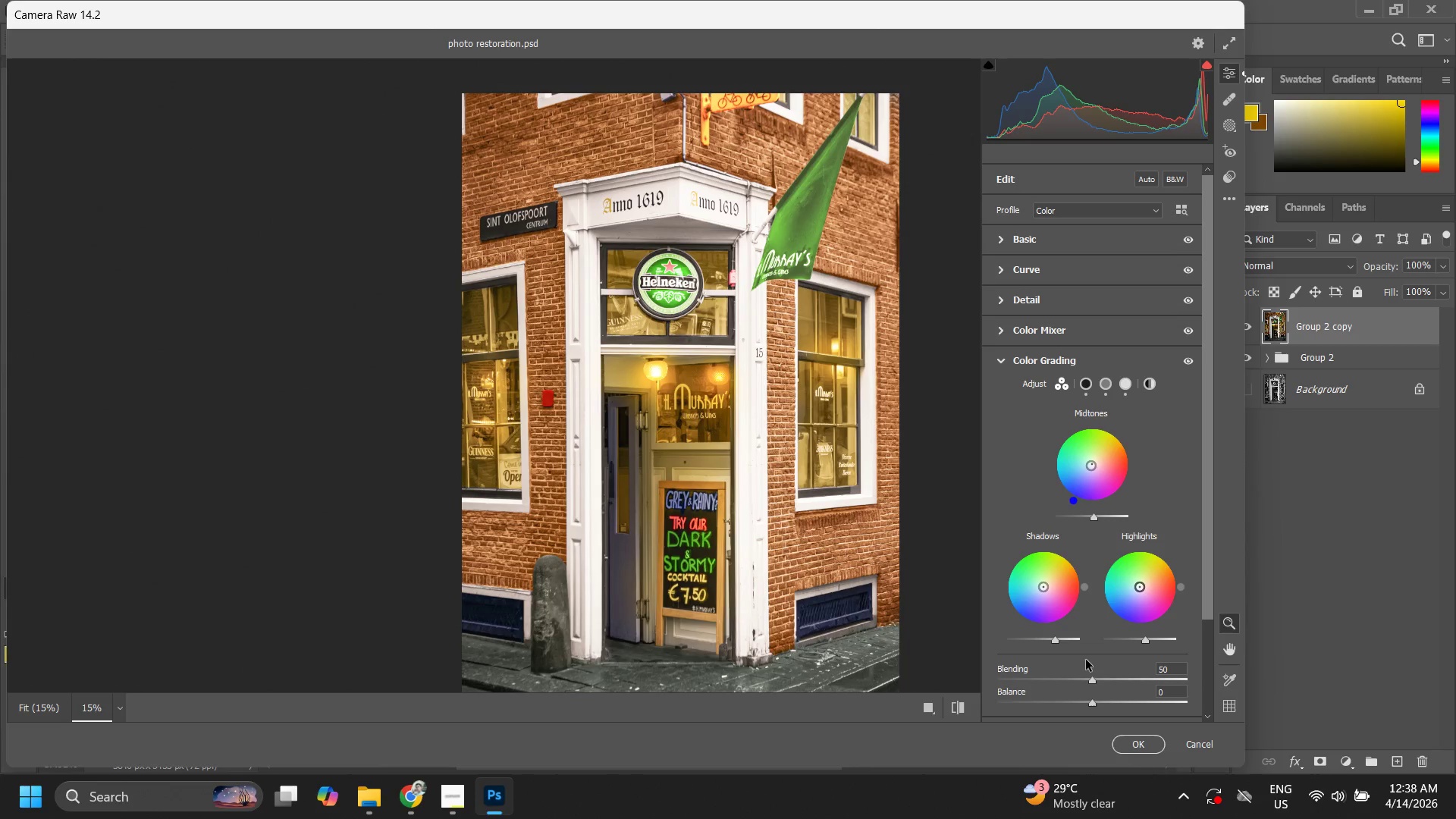 
left_click_drag(start_coordinate=[1058, 641], to_coordinate=[1054, 646])
 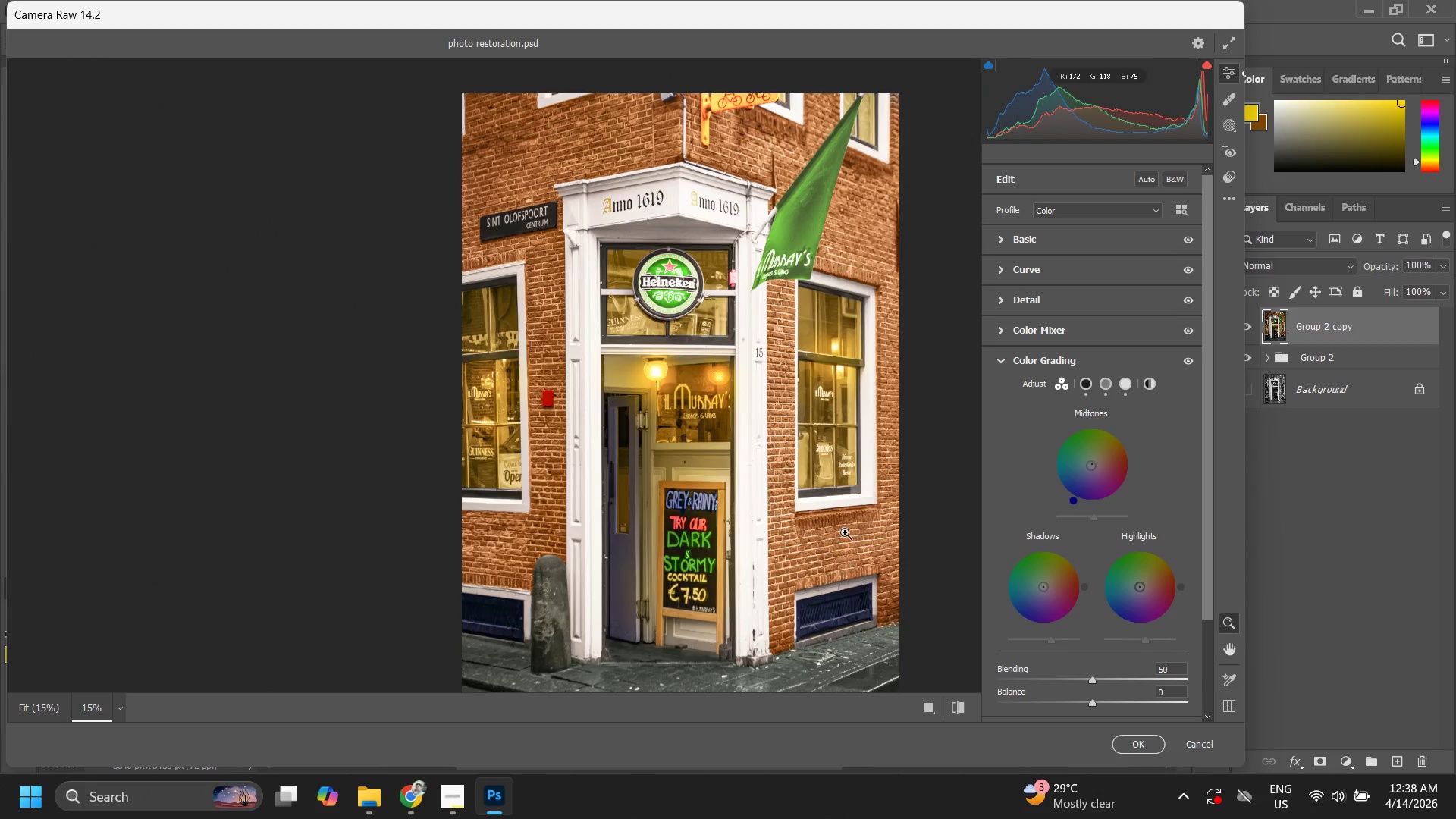 
left_click_drag(start_coordinate=[843, 532], to_coordinate=[831, 557])
 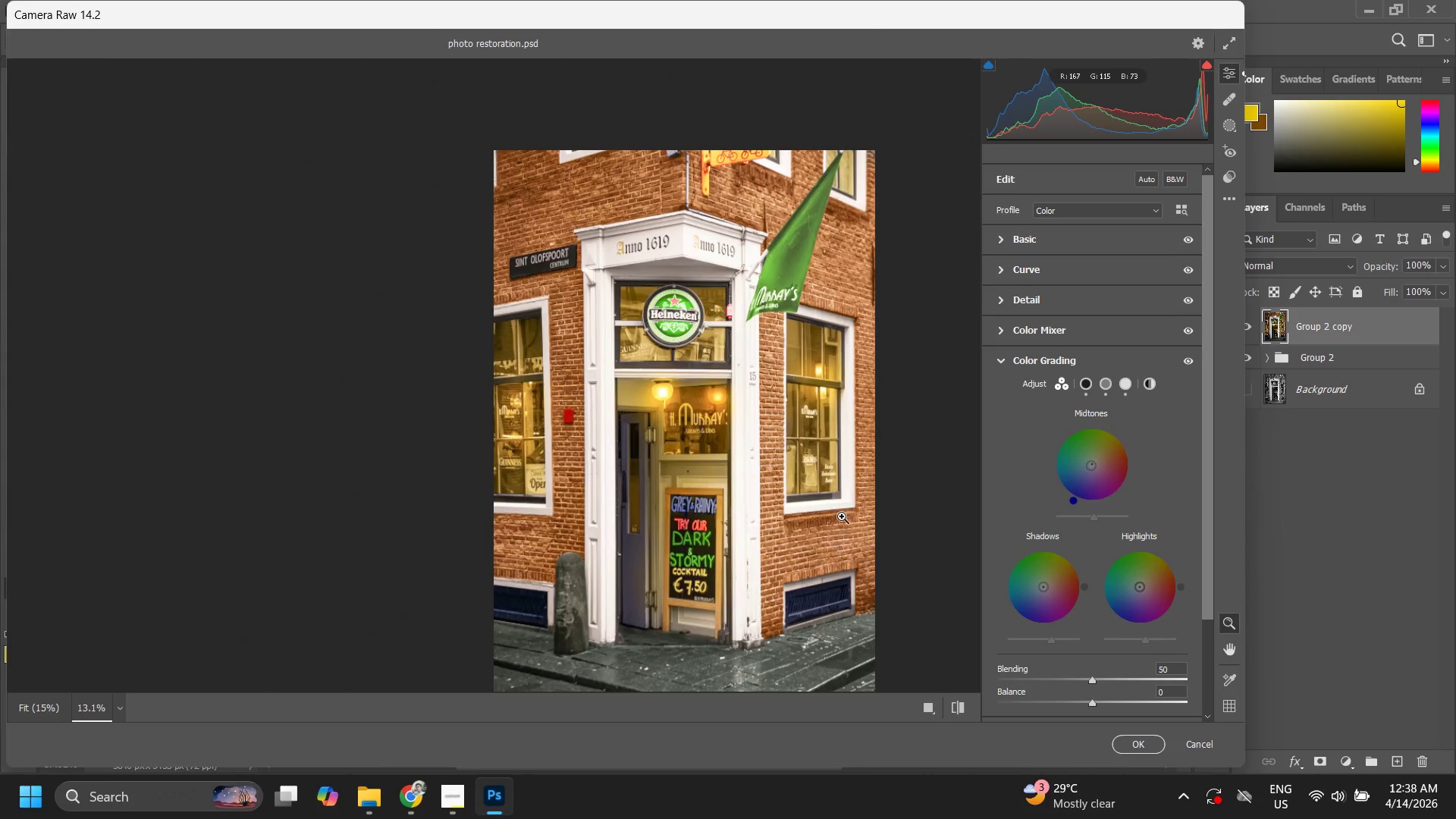 
left_click_drag(start_coordinate=[843, 513], to_coordinate=[825, 526])
 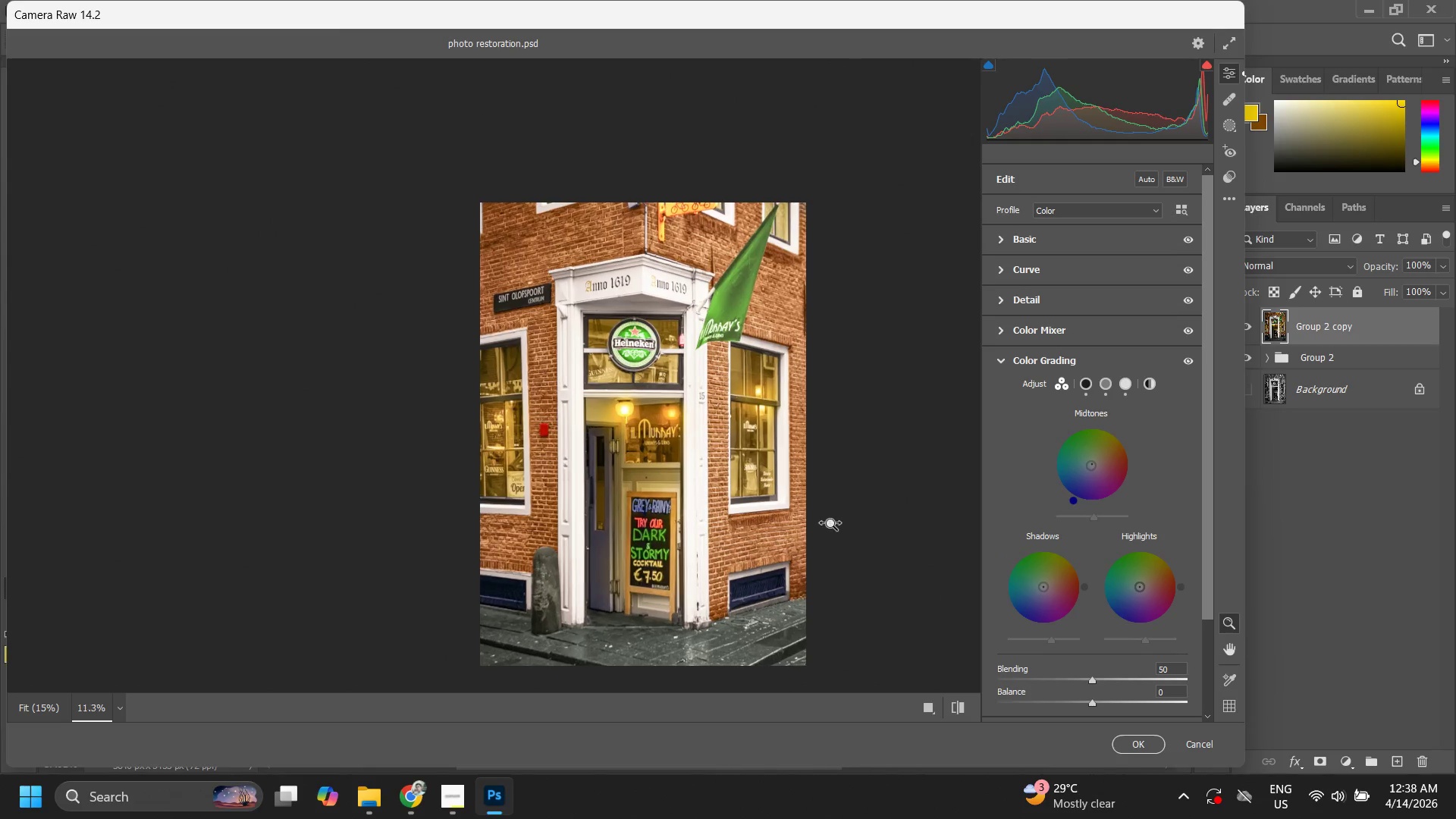 
left_click_drag(start_coordinate=[825, 526], to_coordinate=[837, 524])
 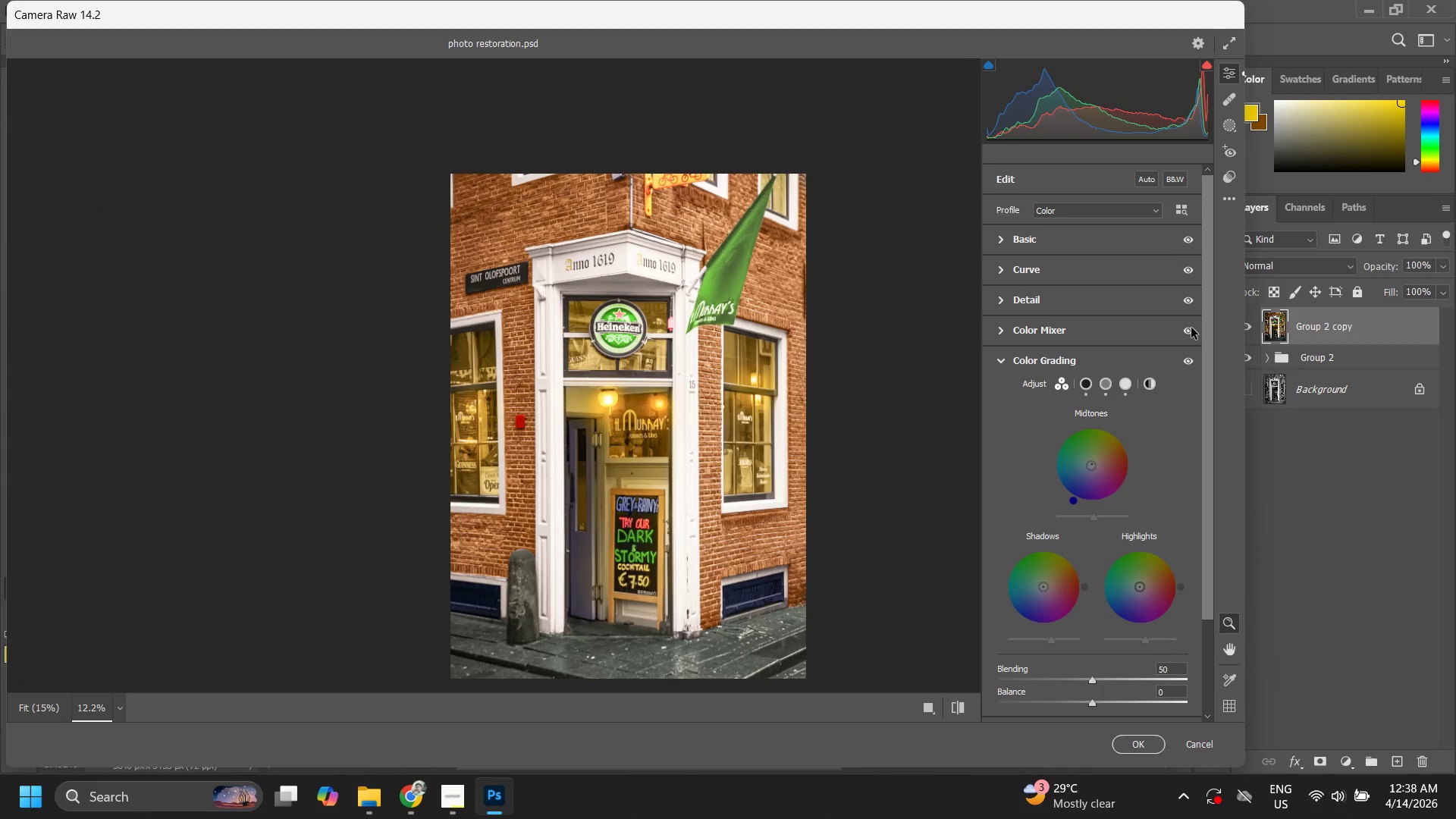 
left_click([1191, 328])
 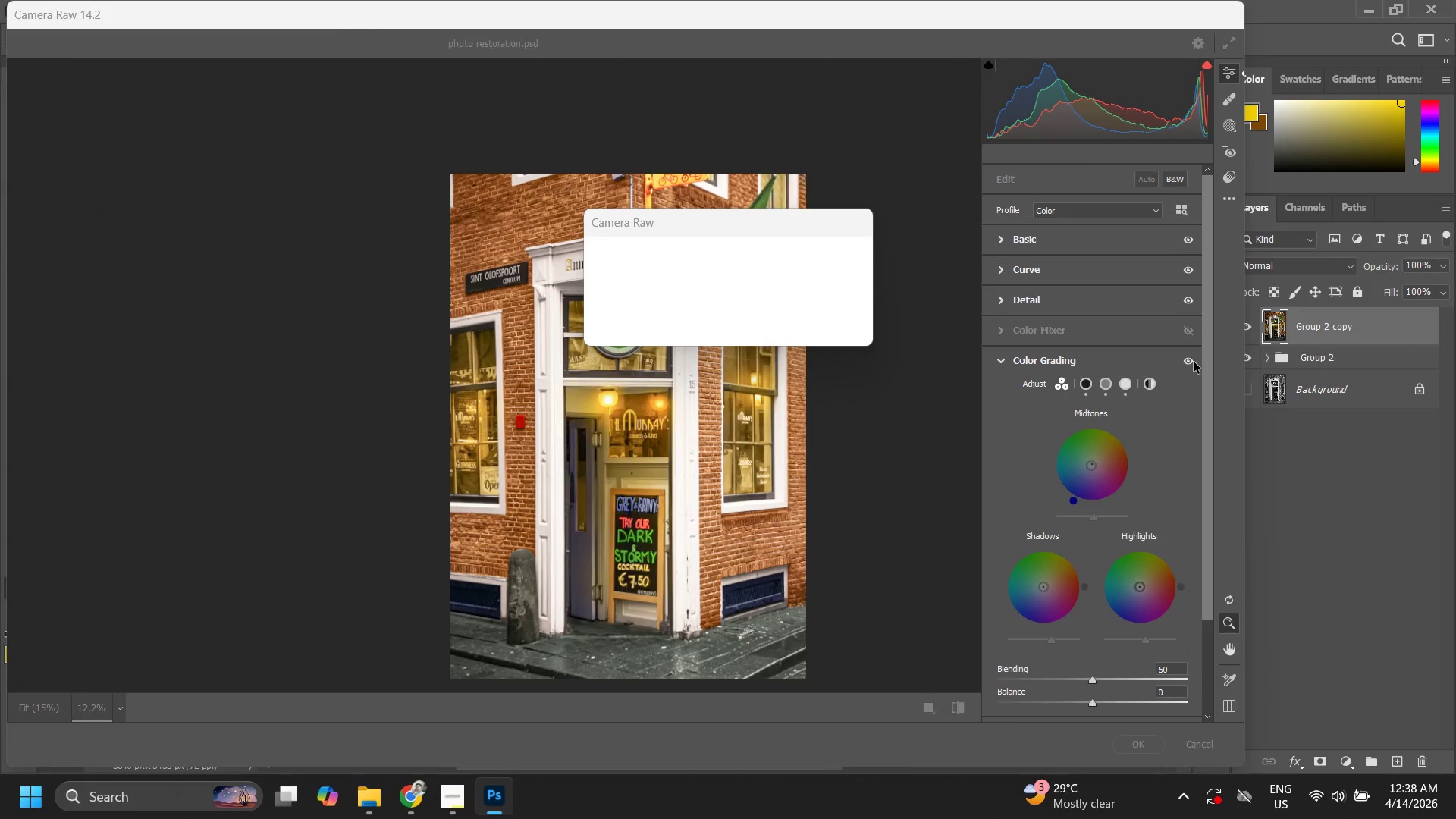 
left_click([1194, 362])
 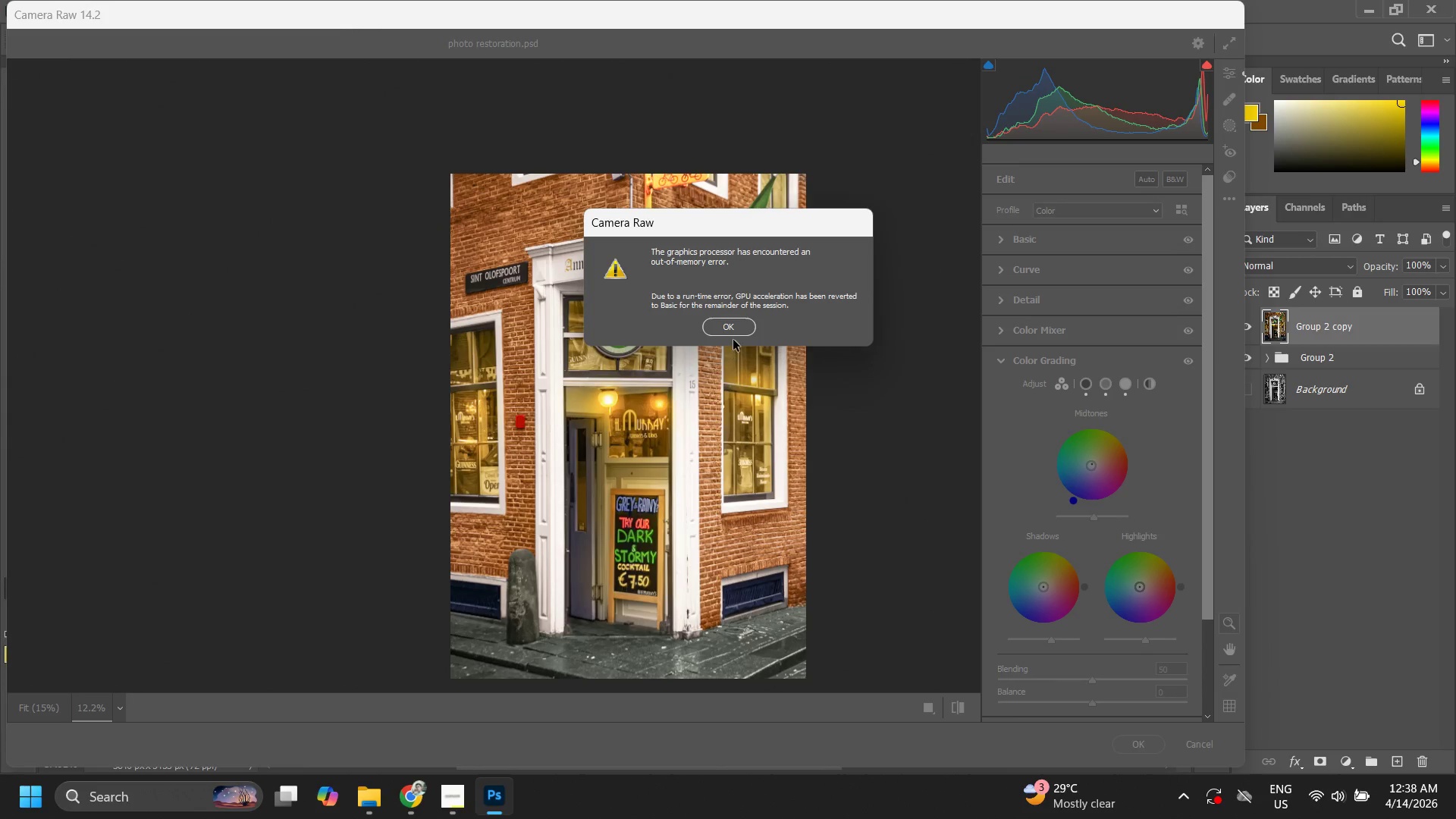 
left_click([735, 331])
 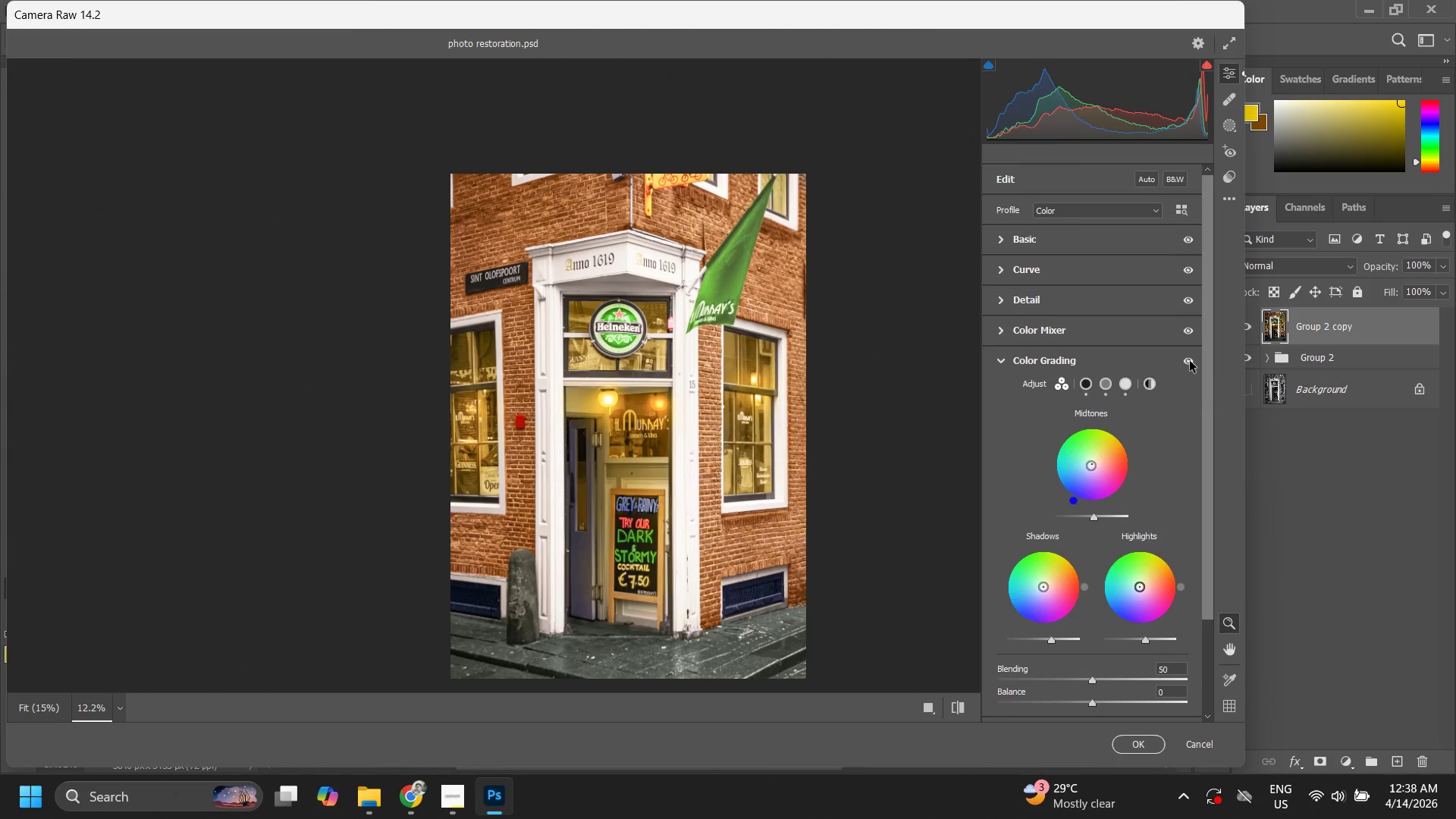 
left_click([1190, 361])
 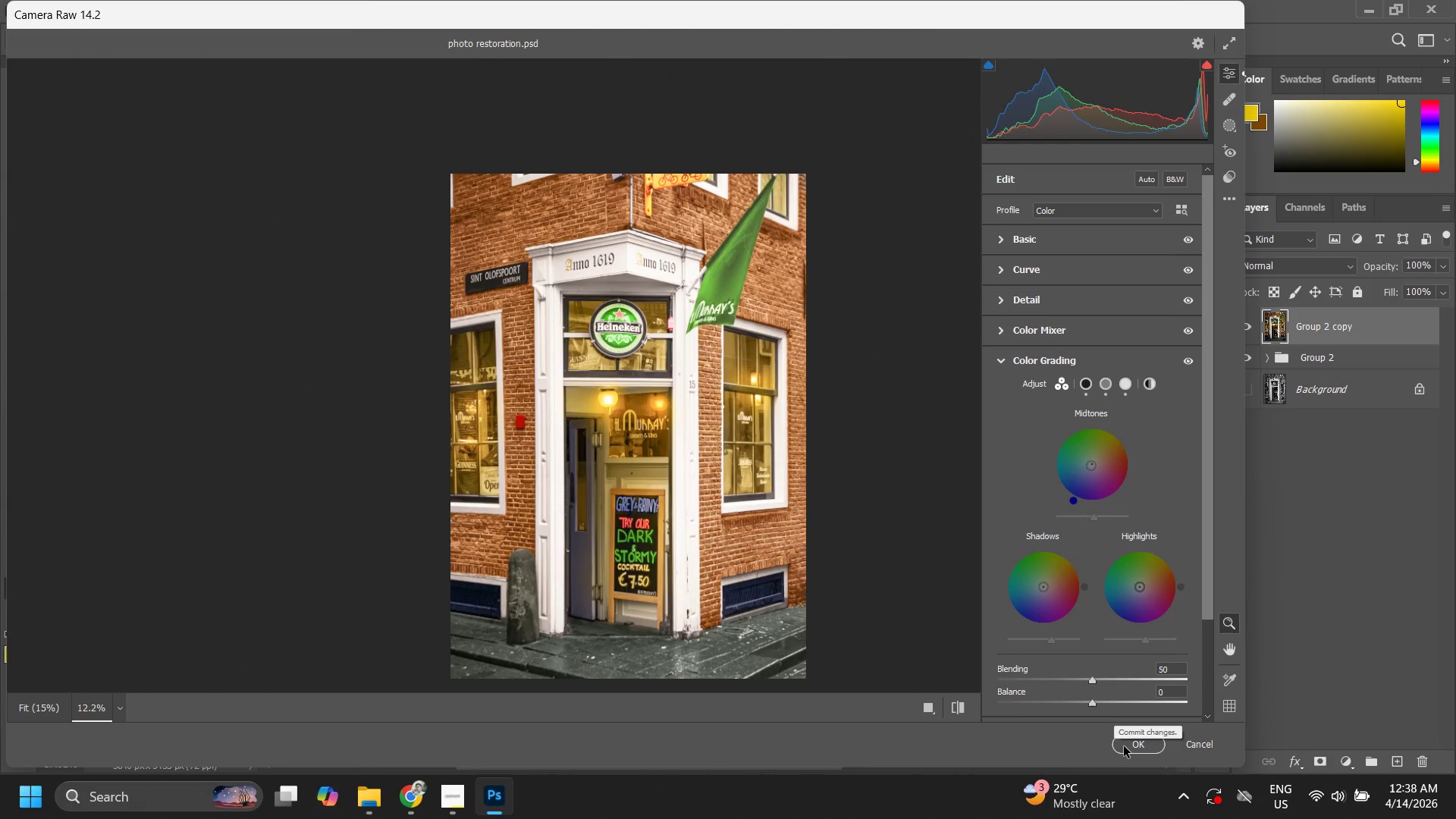 
left_click([1128, 748])
 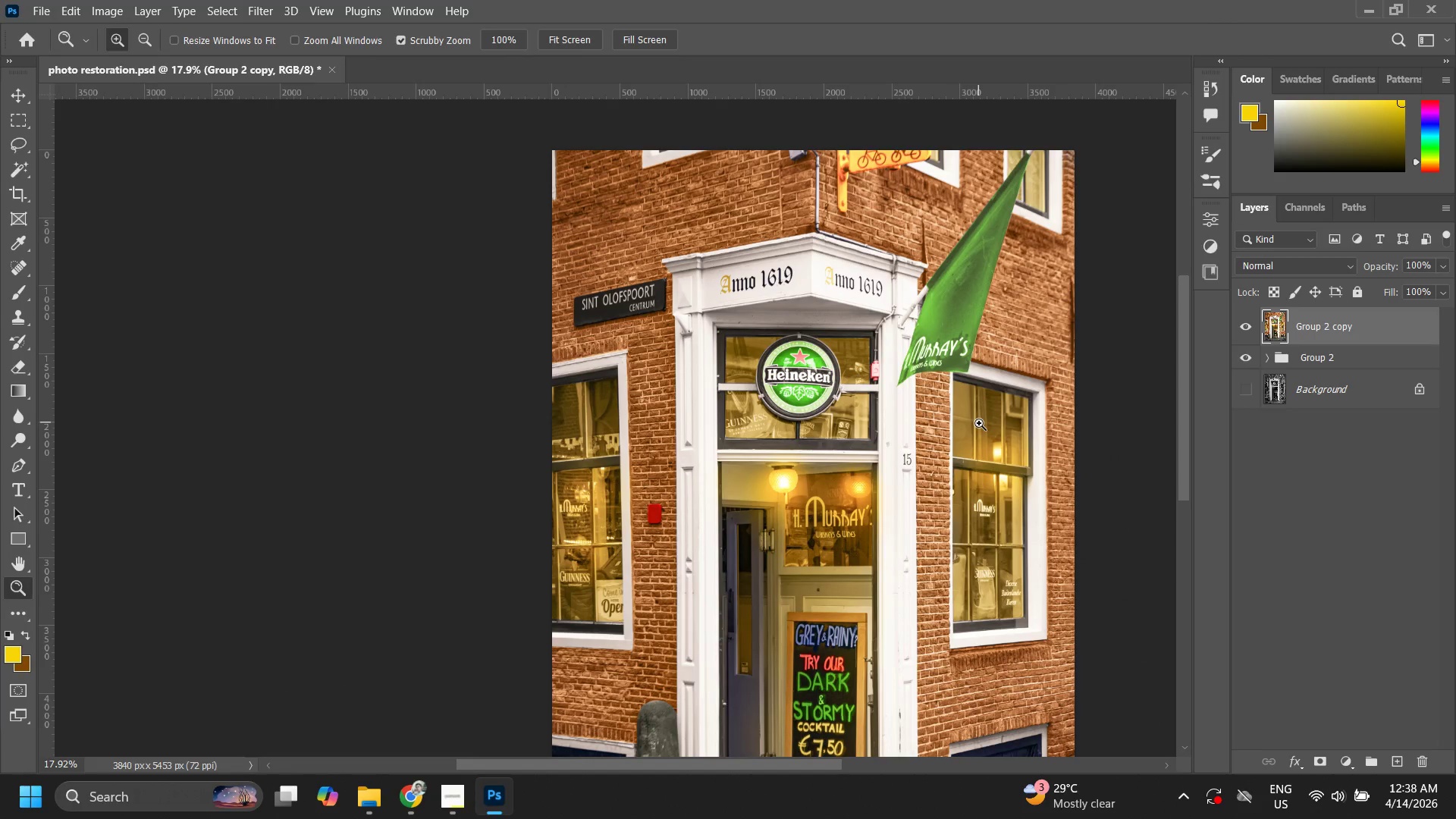 
wait(7.75)
 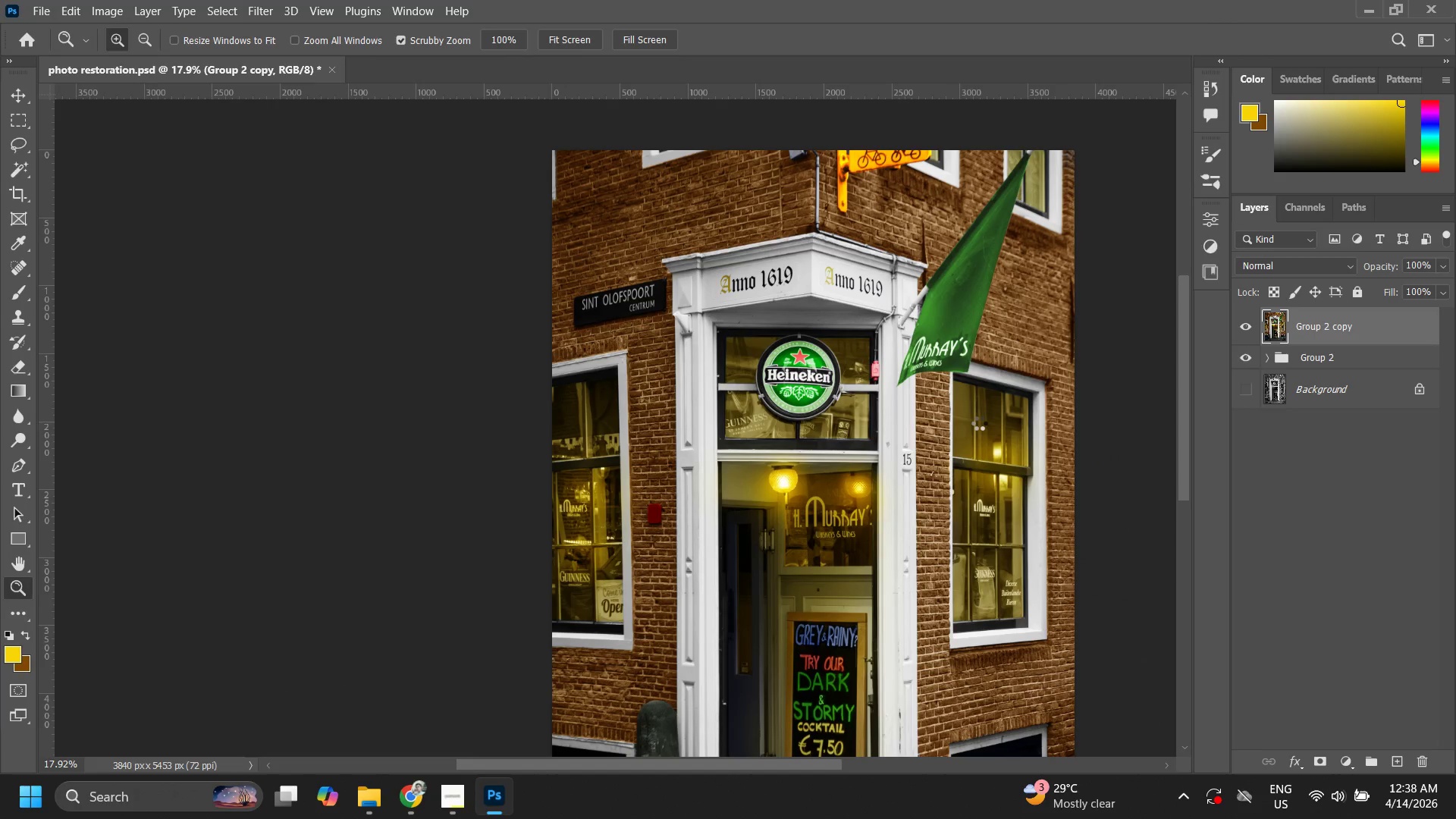 
left_click_drag(start_coordinate=[905, 504], to_coordinate=[948, 418])
 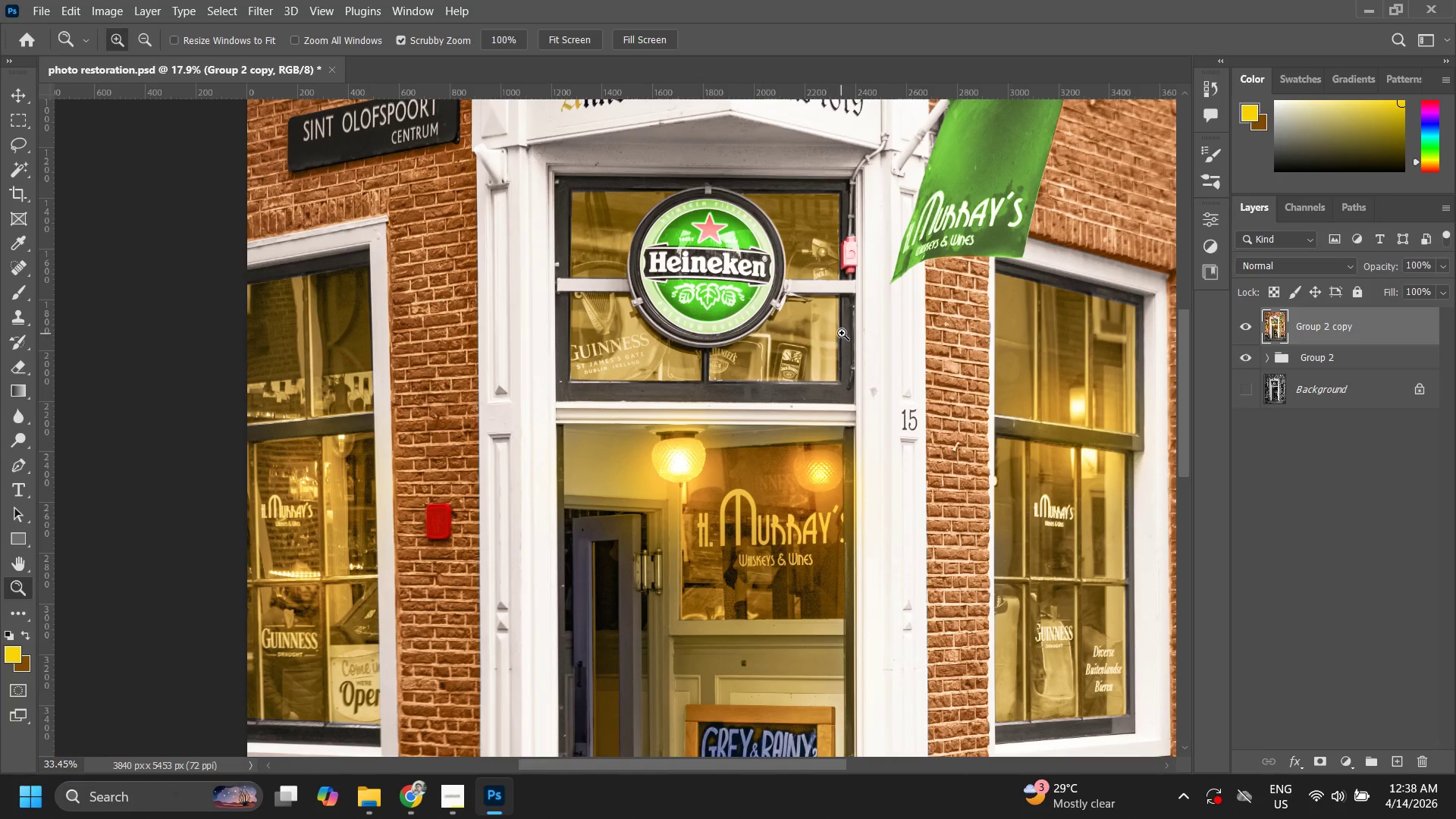 
left_click_drag(start_coordinate=[841, 334], to_coordinate=[815, 353])
 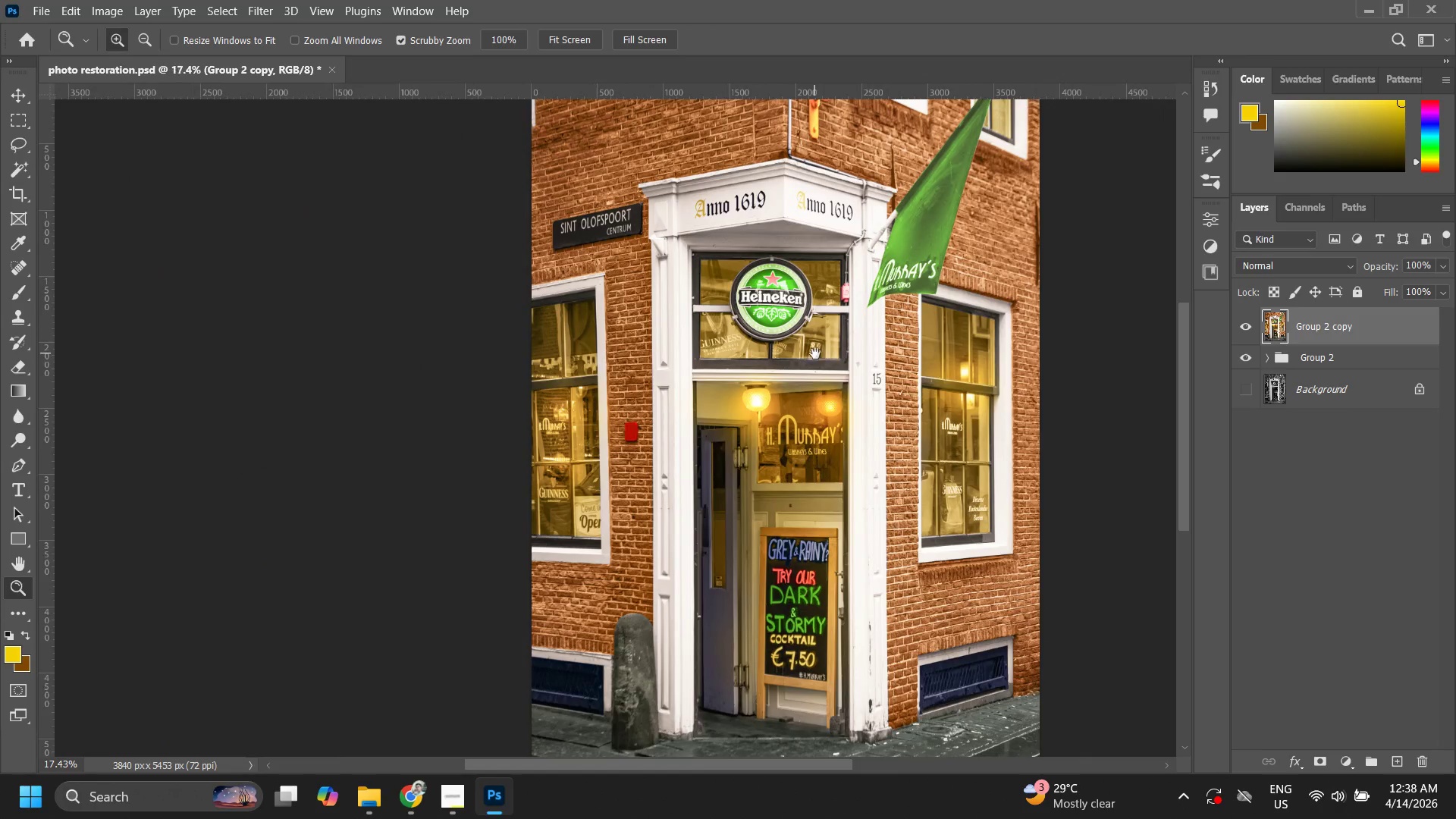 
hold_key(key=Space, duration=0.72)
 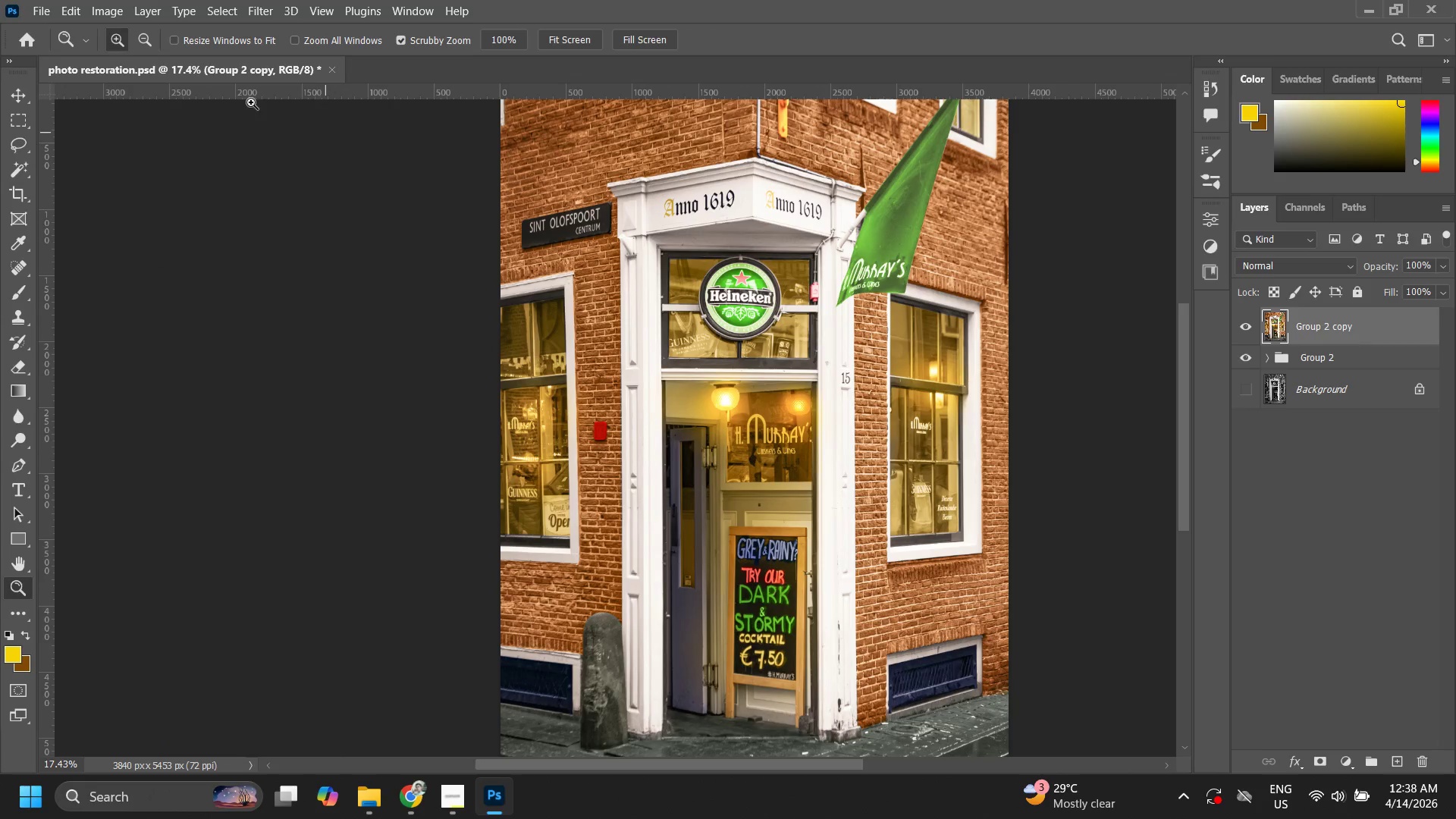 
left_click_drag(start_coordinate=[861, 347], to_coordinate=[830, 347])
 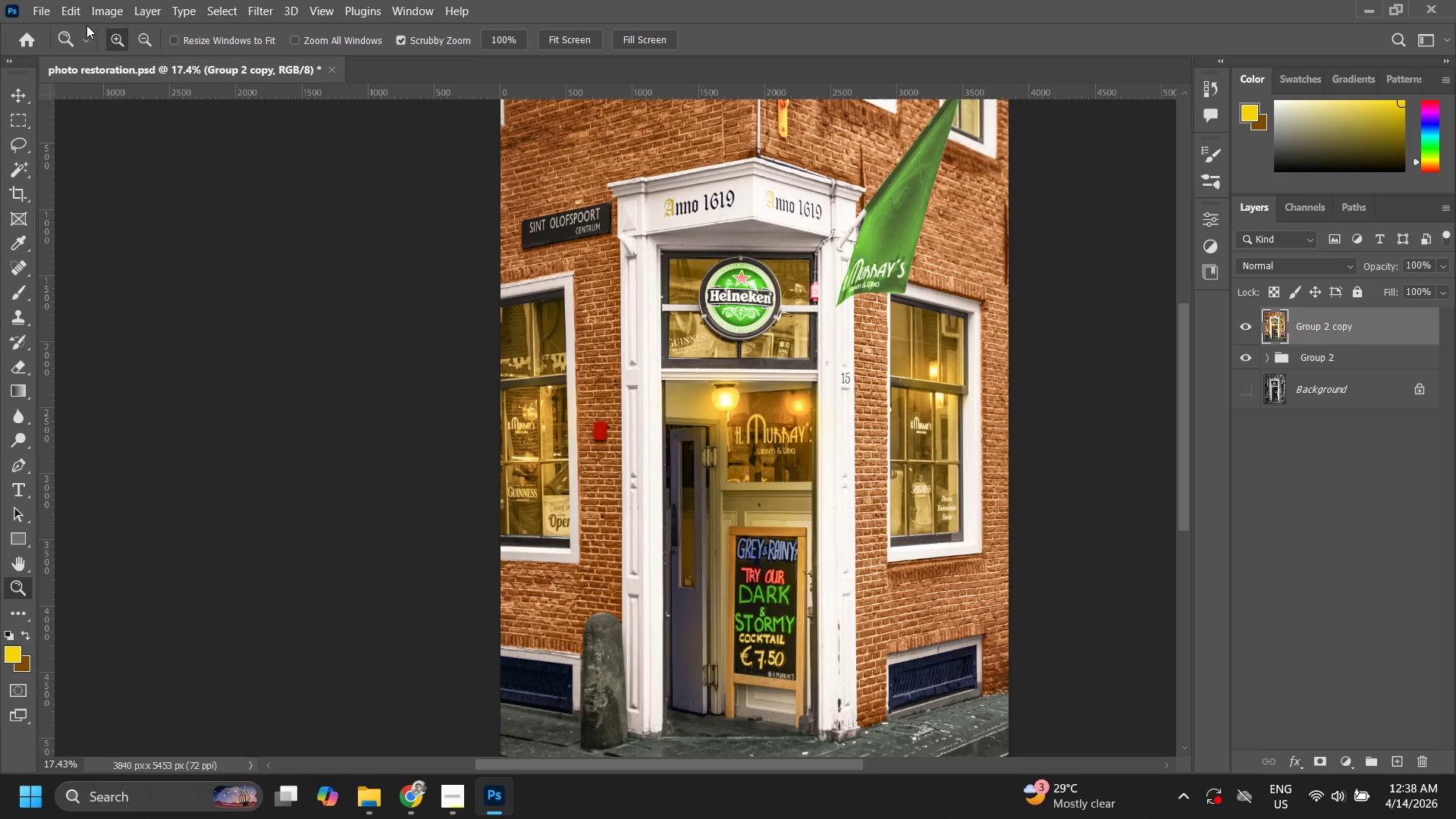 
left_click([71, 17])
 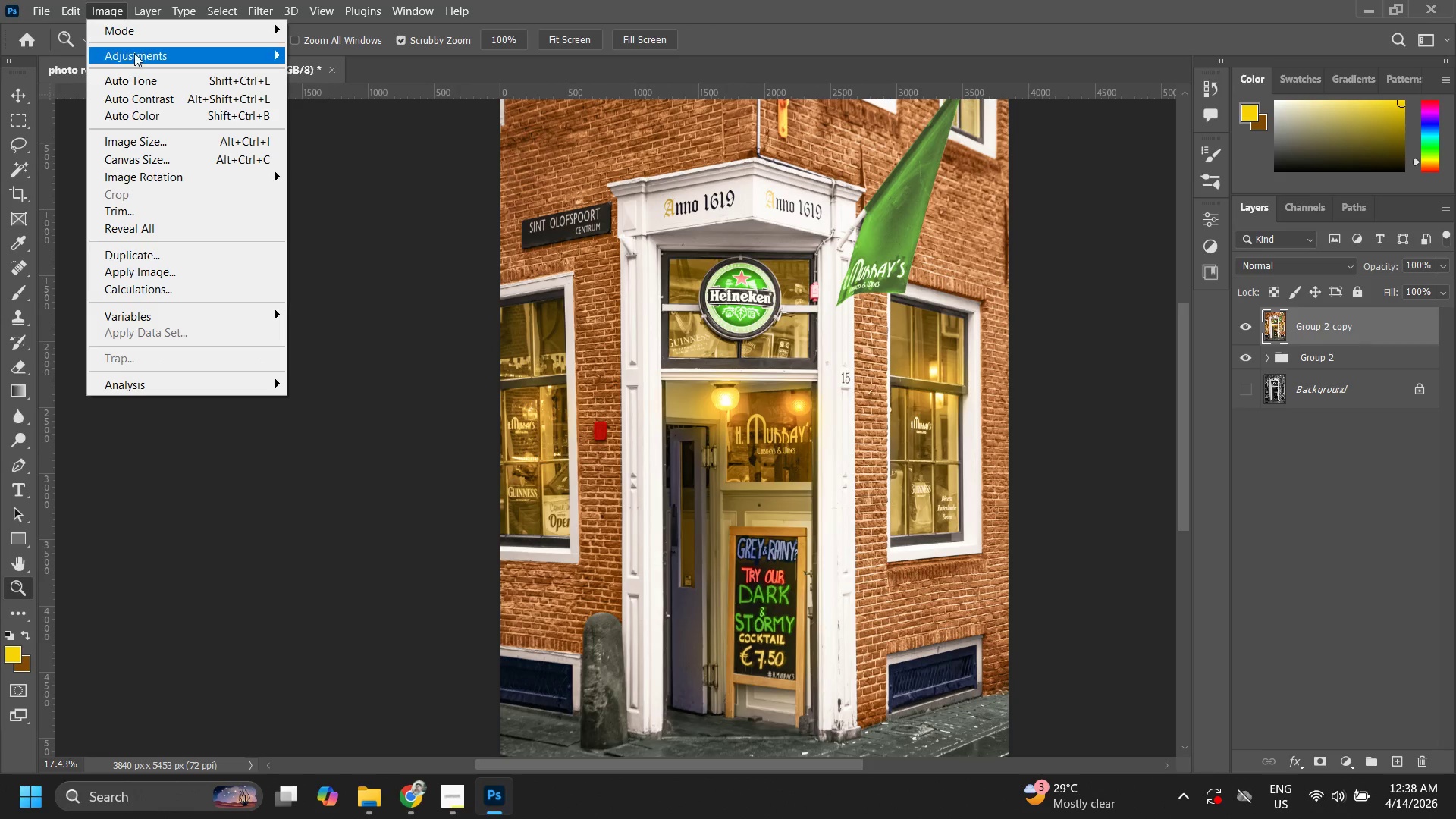 
left_click([312, 55])
 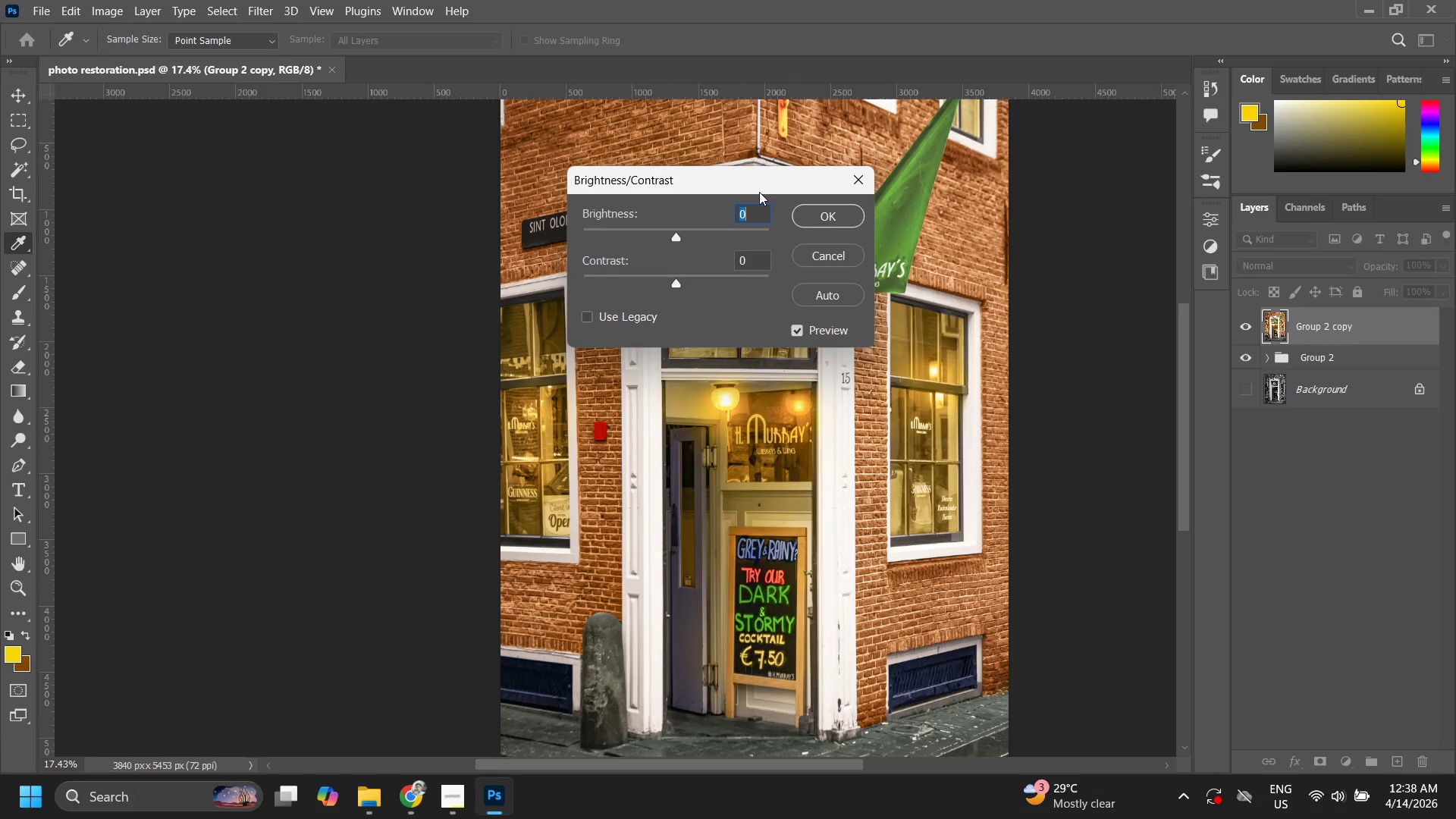 
left_click_drag(start_coordinate=[748, 179], to_coordinate=[1280, 229])
 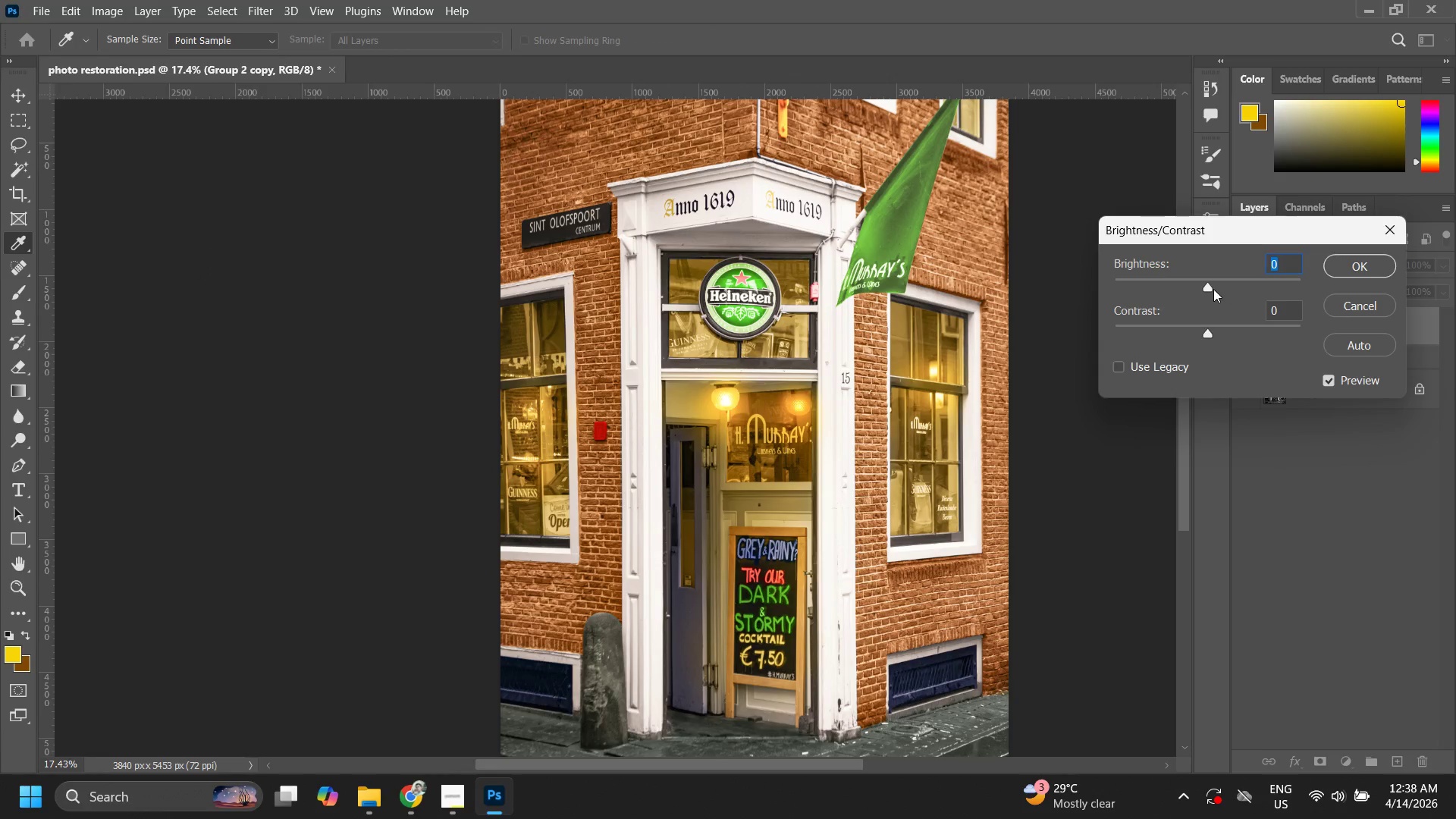 
left_click_drag(start_coordinate=[1197, 285], to_coordinate=[1200, 293])
 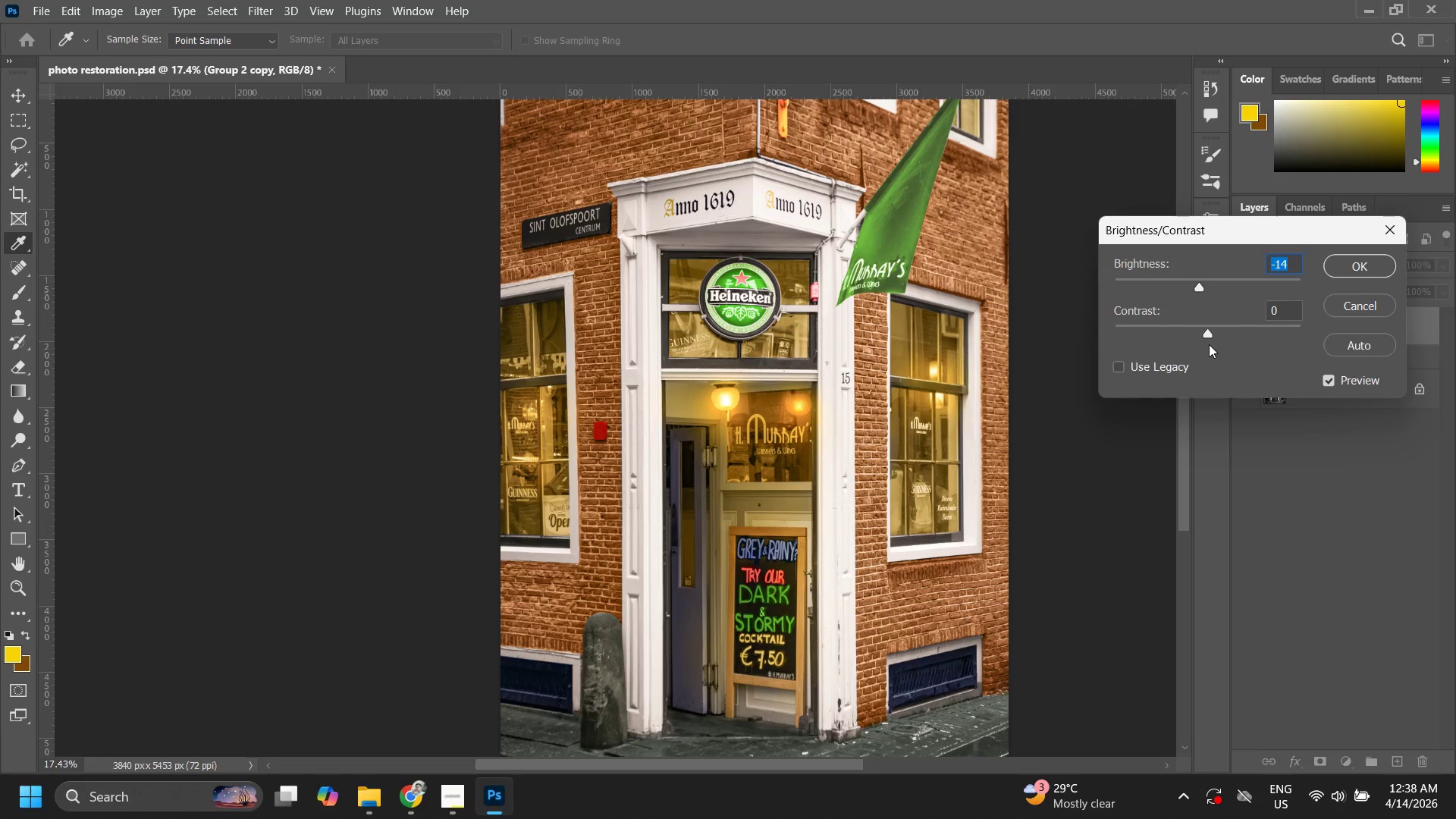 
left_click_drag(start_coordinate=[1200, 333], to_coordinate=[1188, 316])
 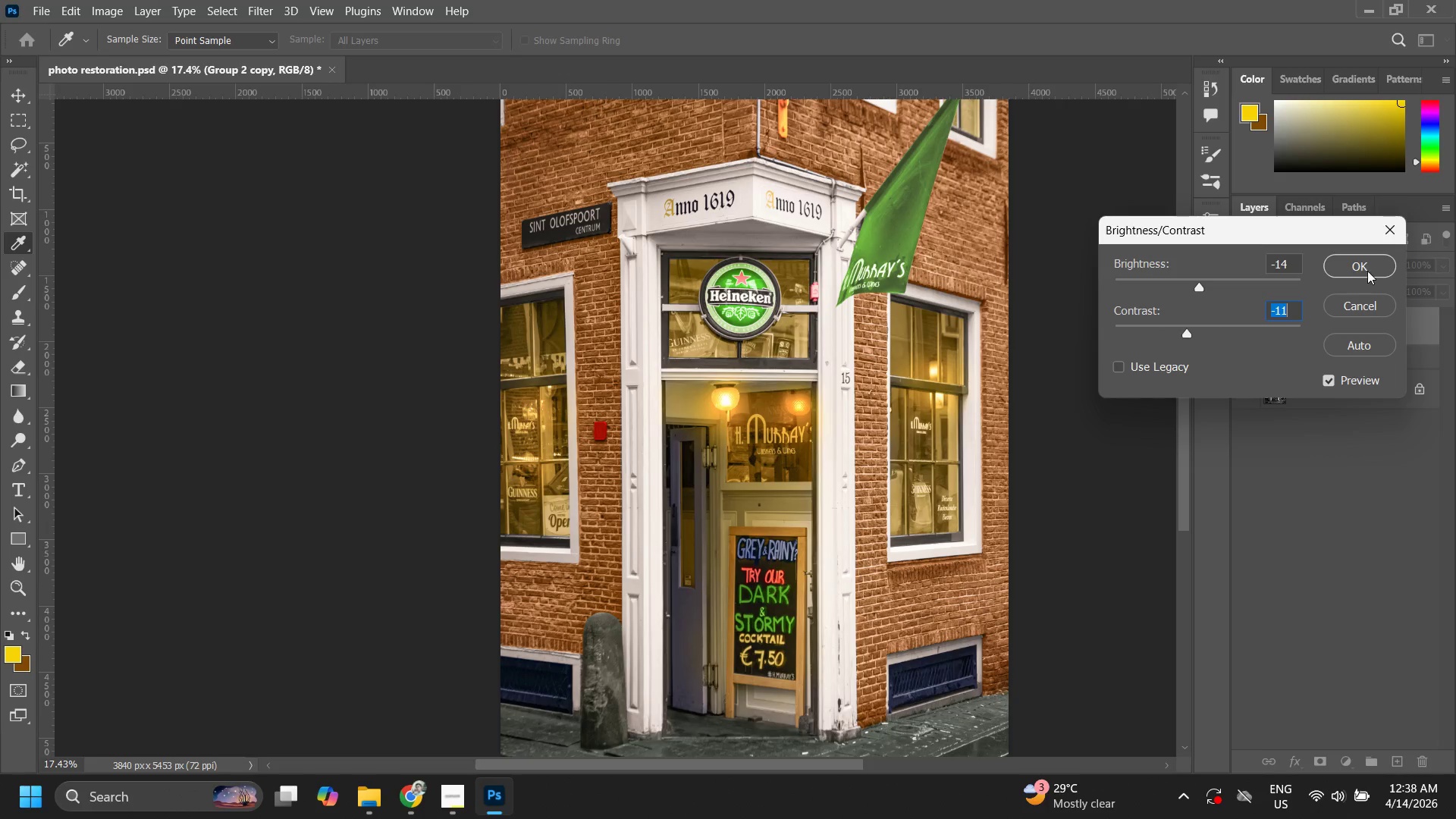 
left_click([1369, 269])
 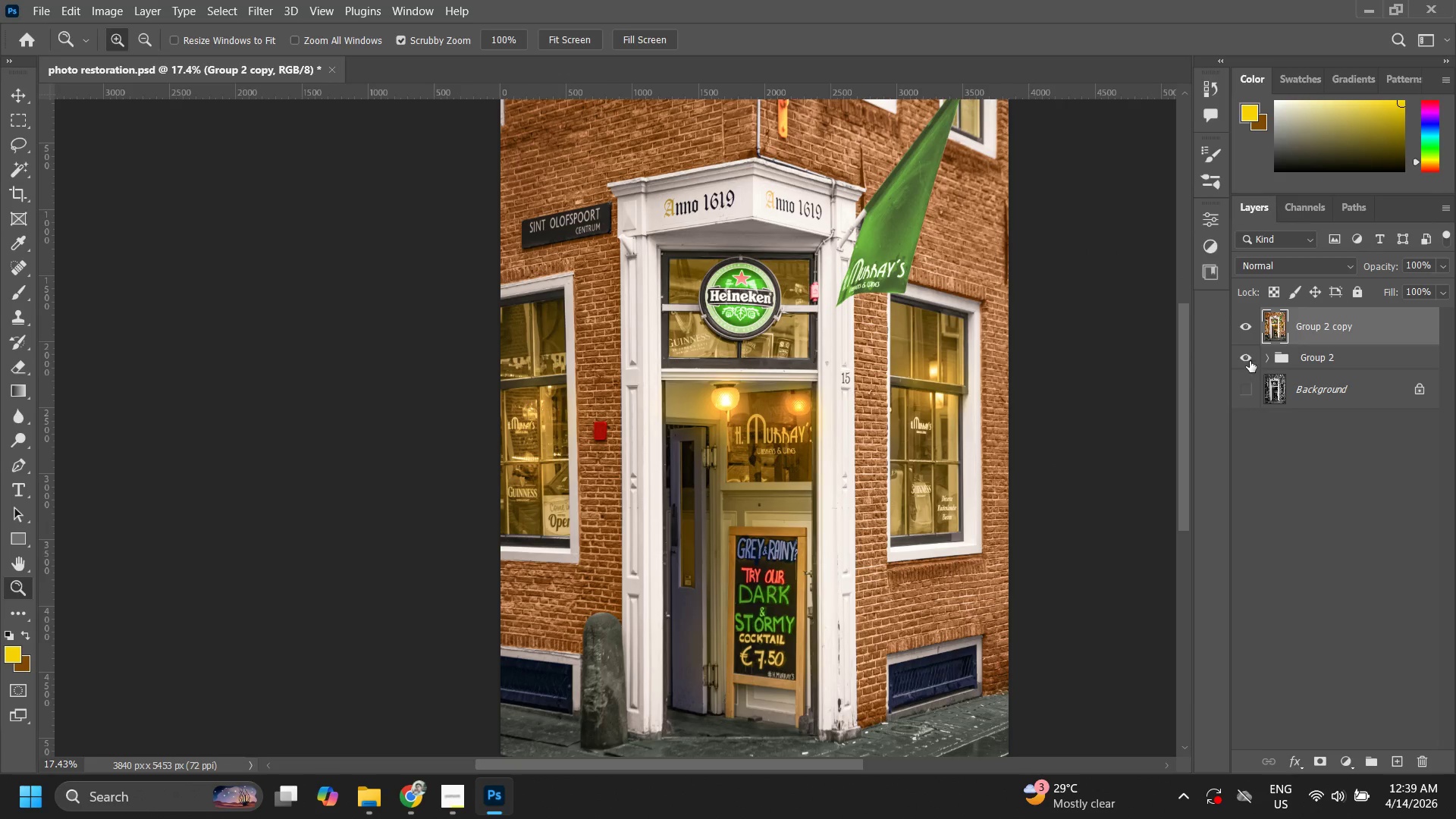 
left_click([1245, 327])
 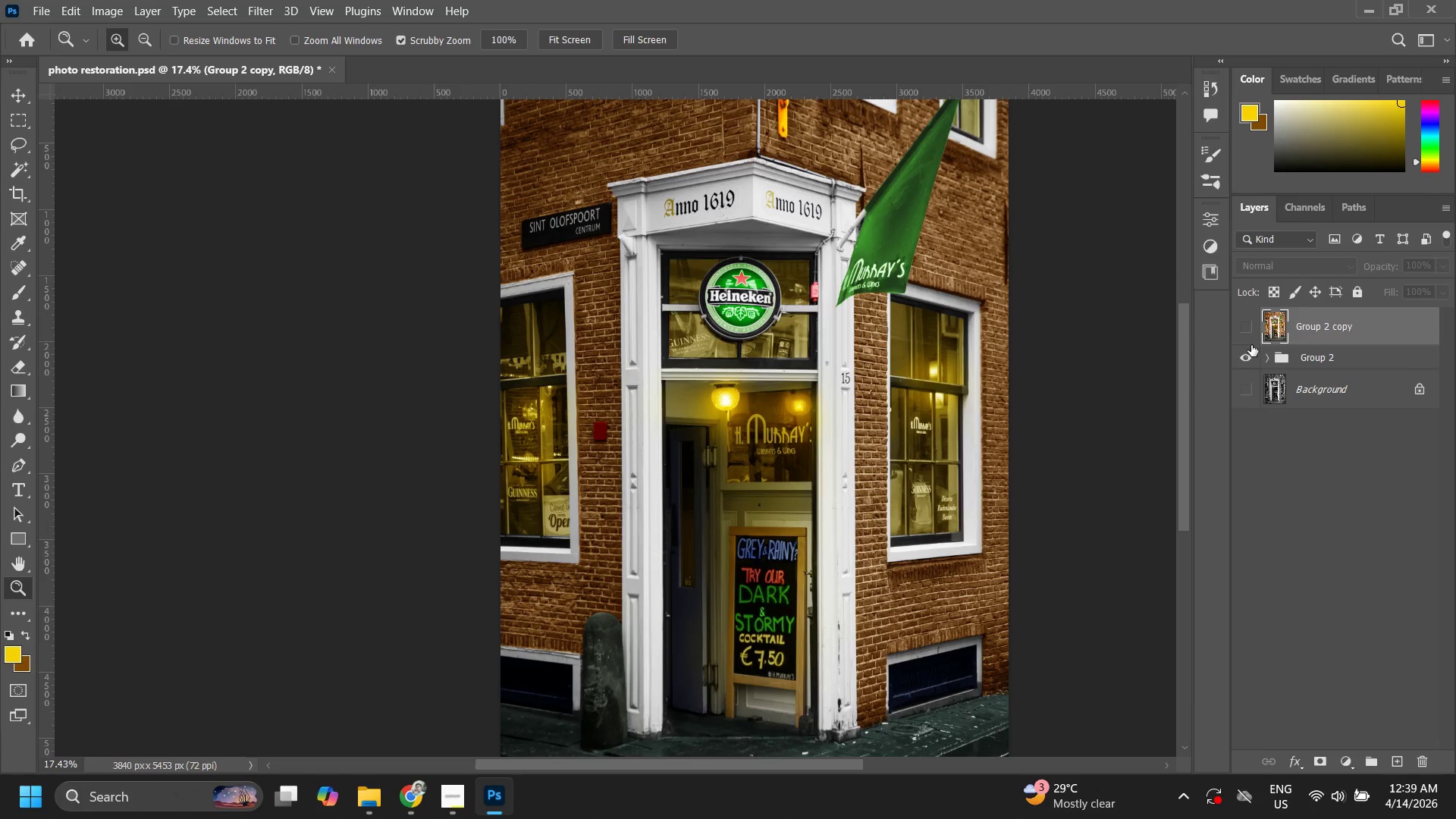 
left_click([1251, 357])
 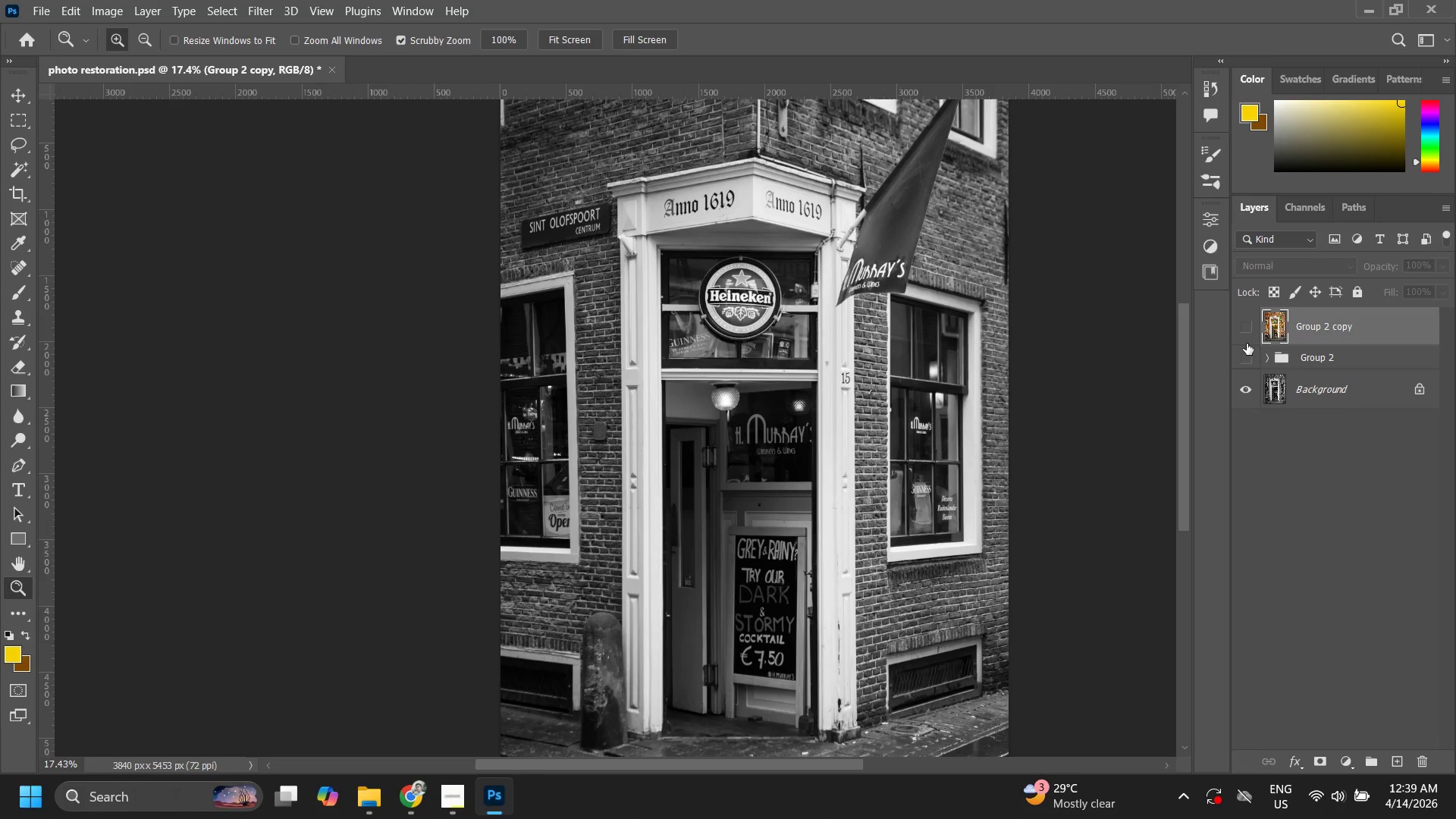 
left_click([1241, 326])
 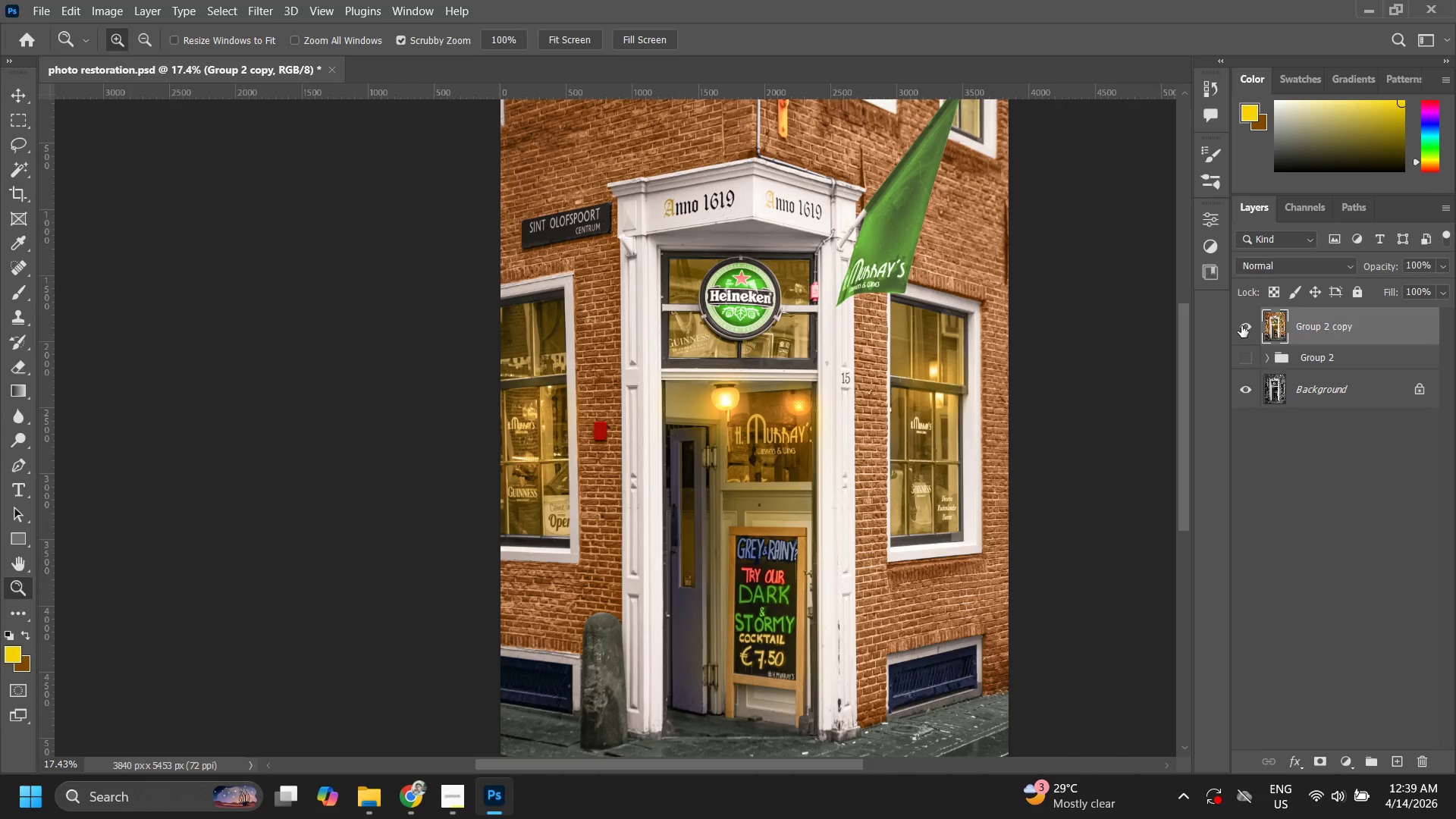 
left_click([1241, 326])
 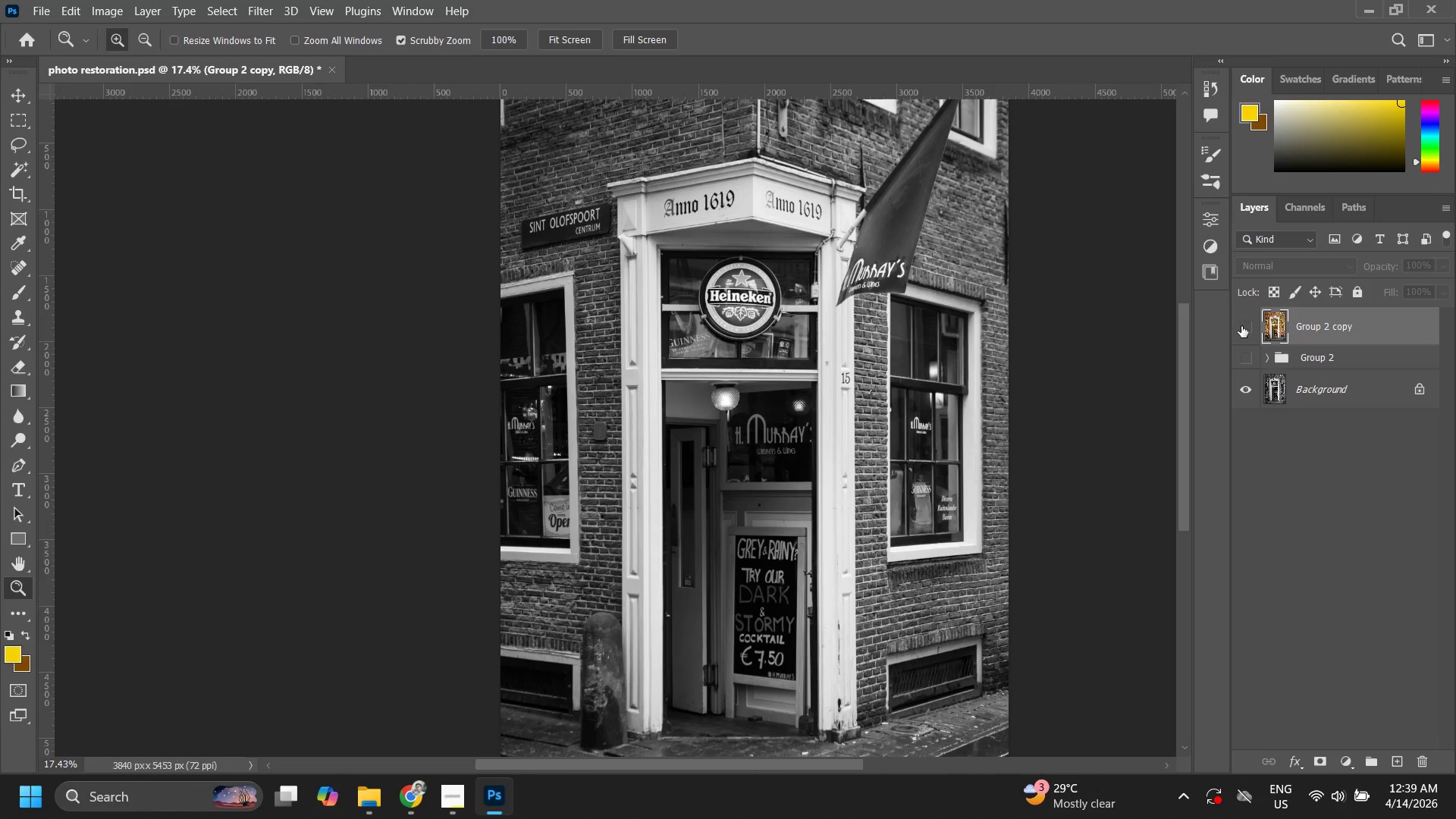 
left_click([1241, 326])
 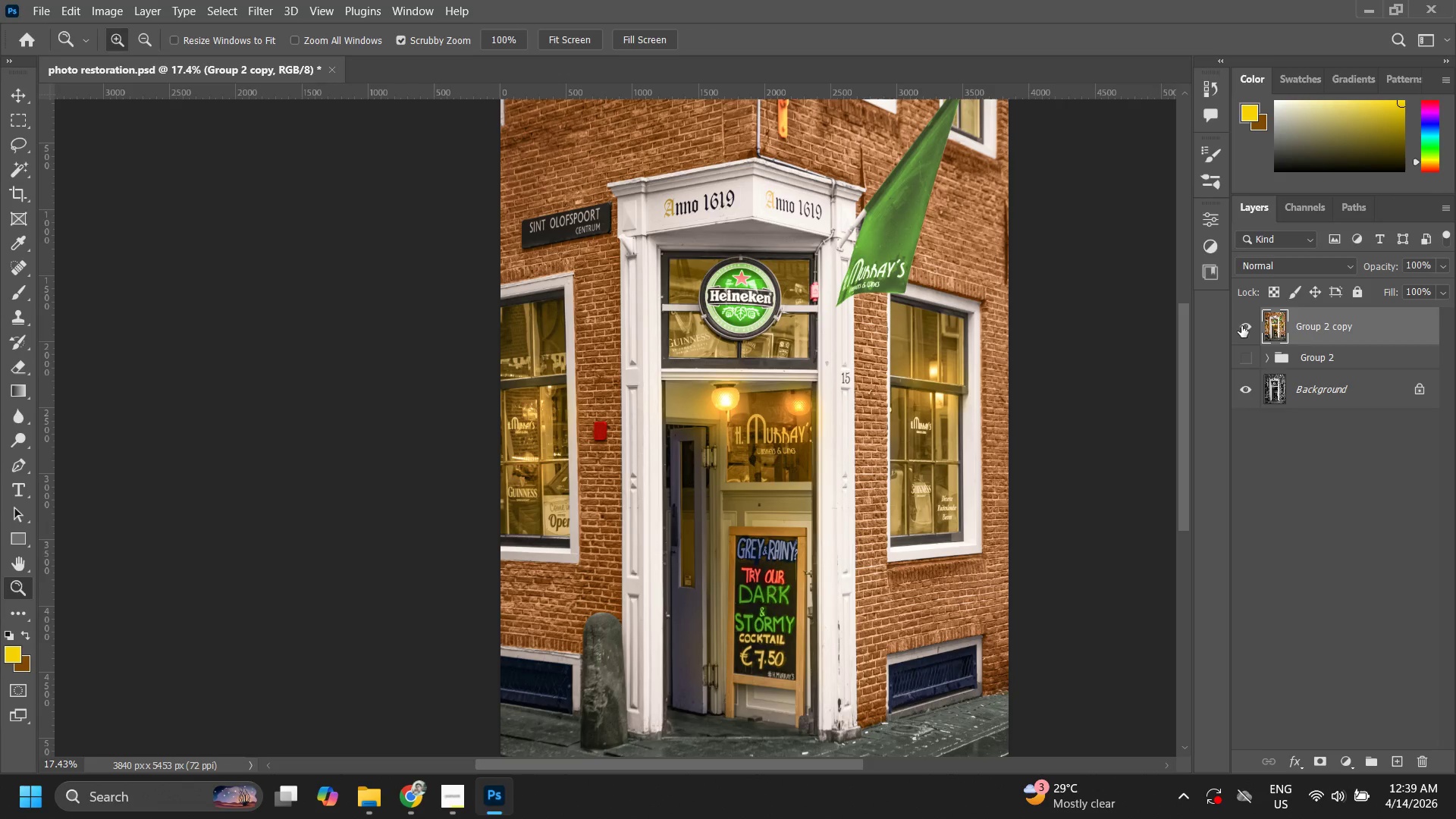 
left_click([1241, 326])
 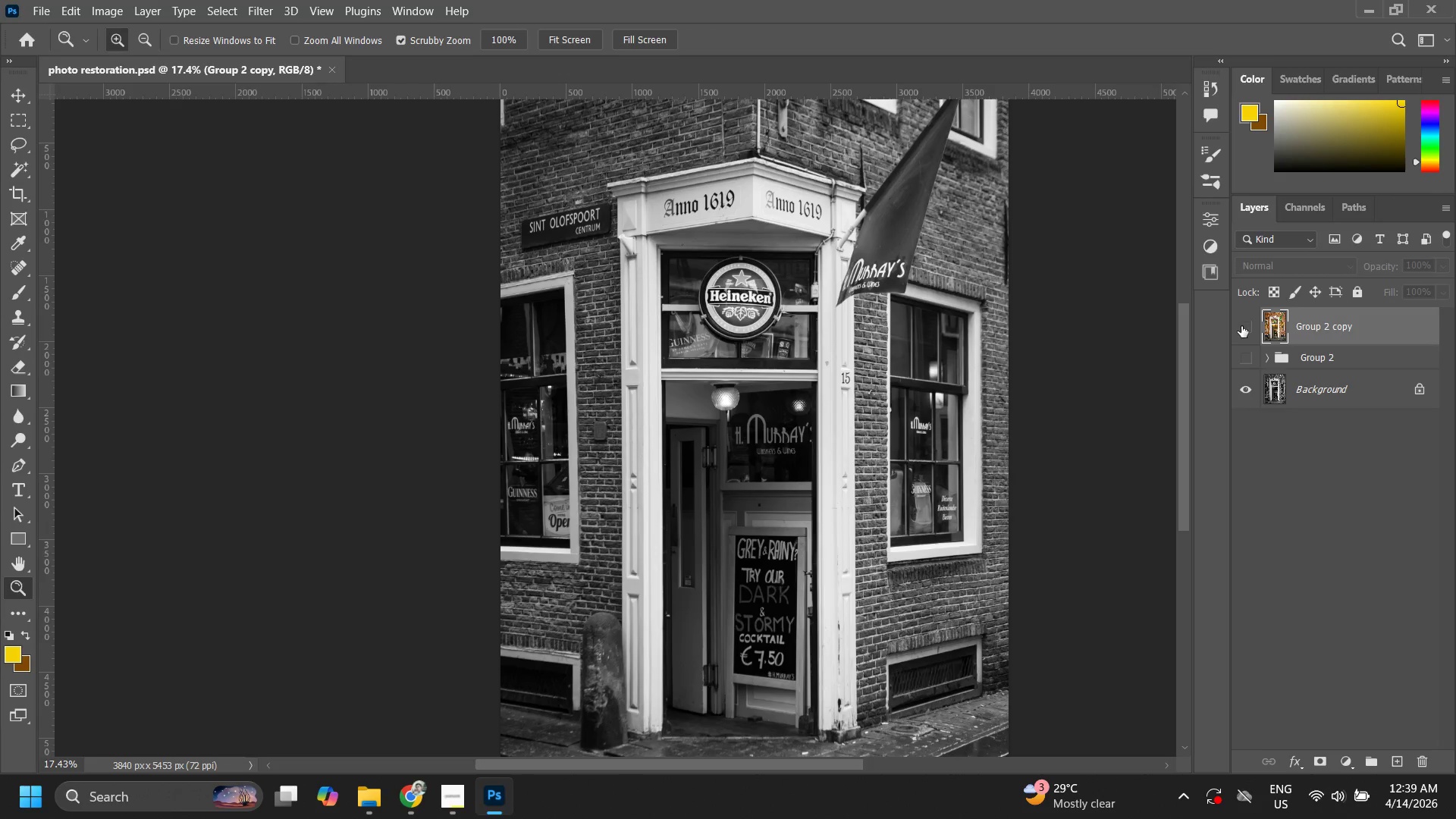 
left_click([1241, 326])
 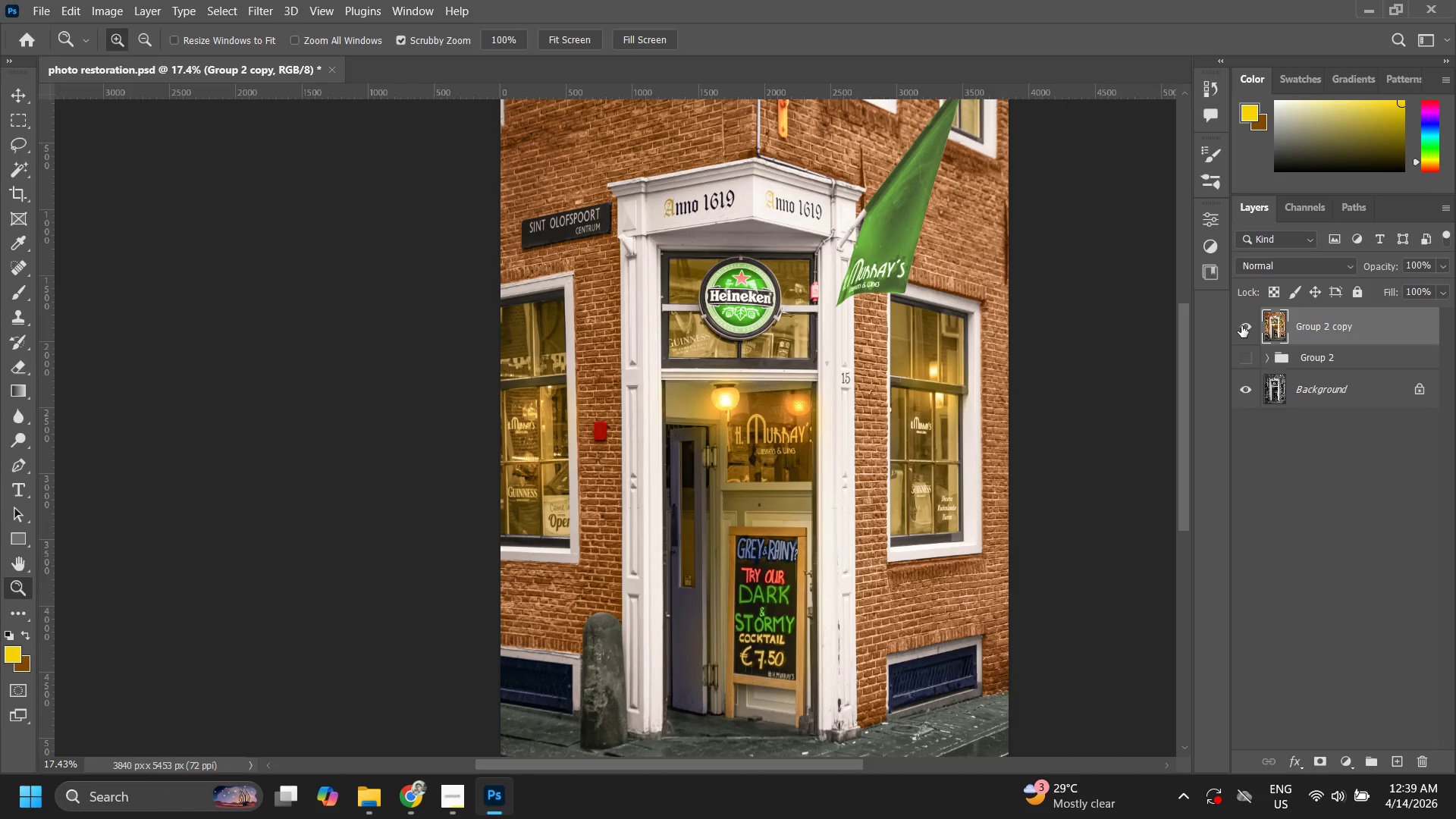 
left_click([1241, 326])
 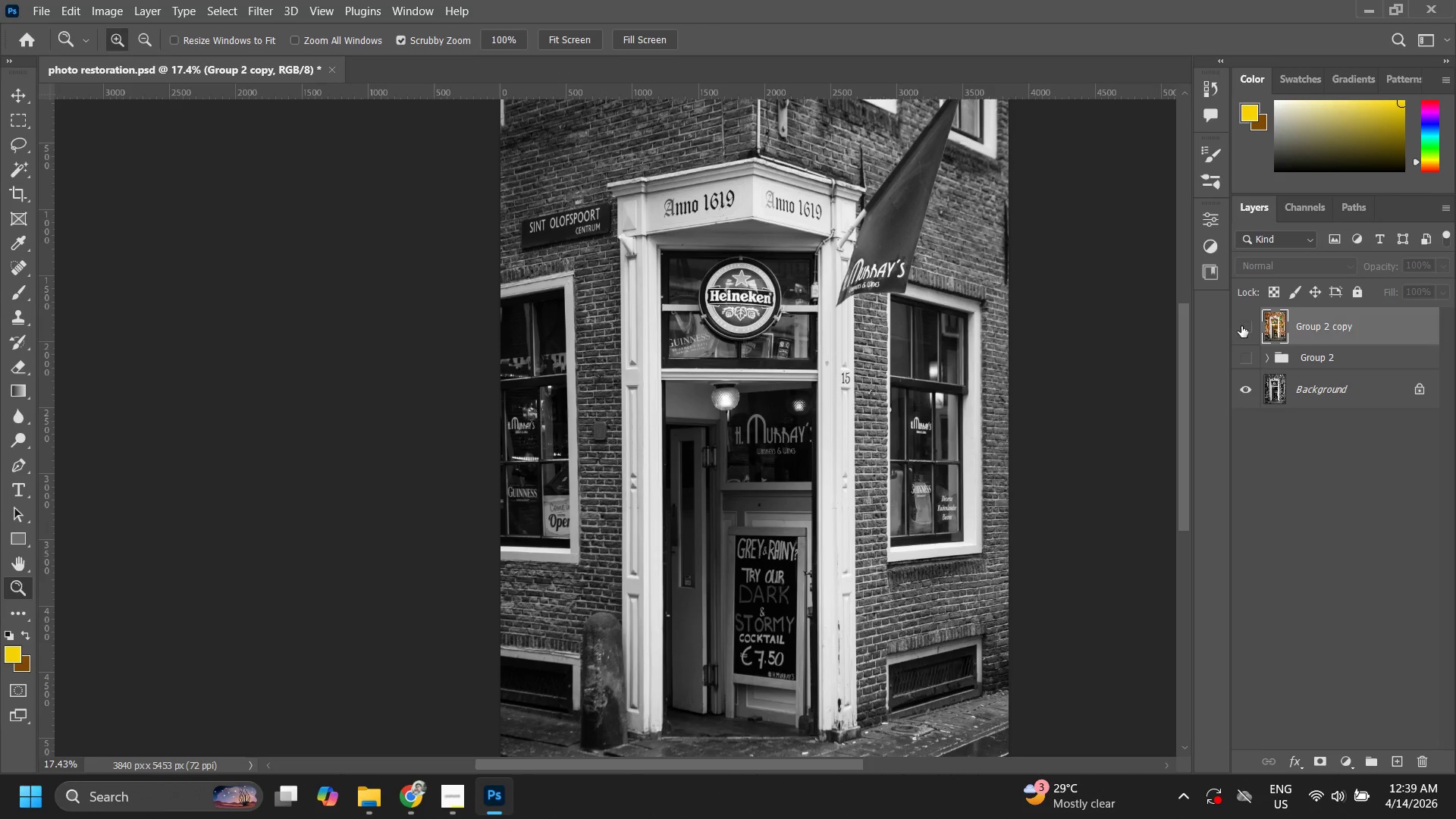 
left_click([1241, 326])
 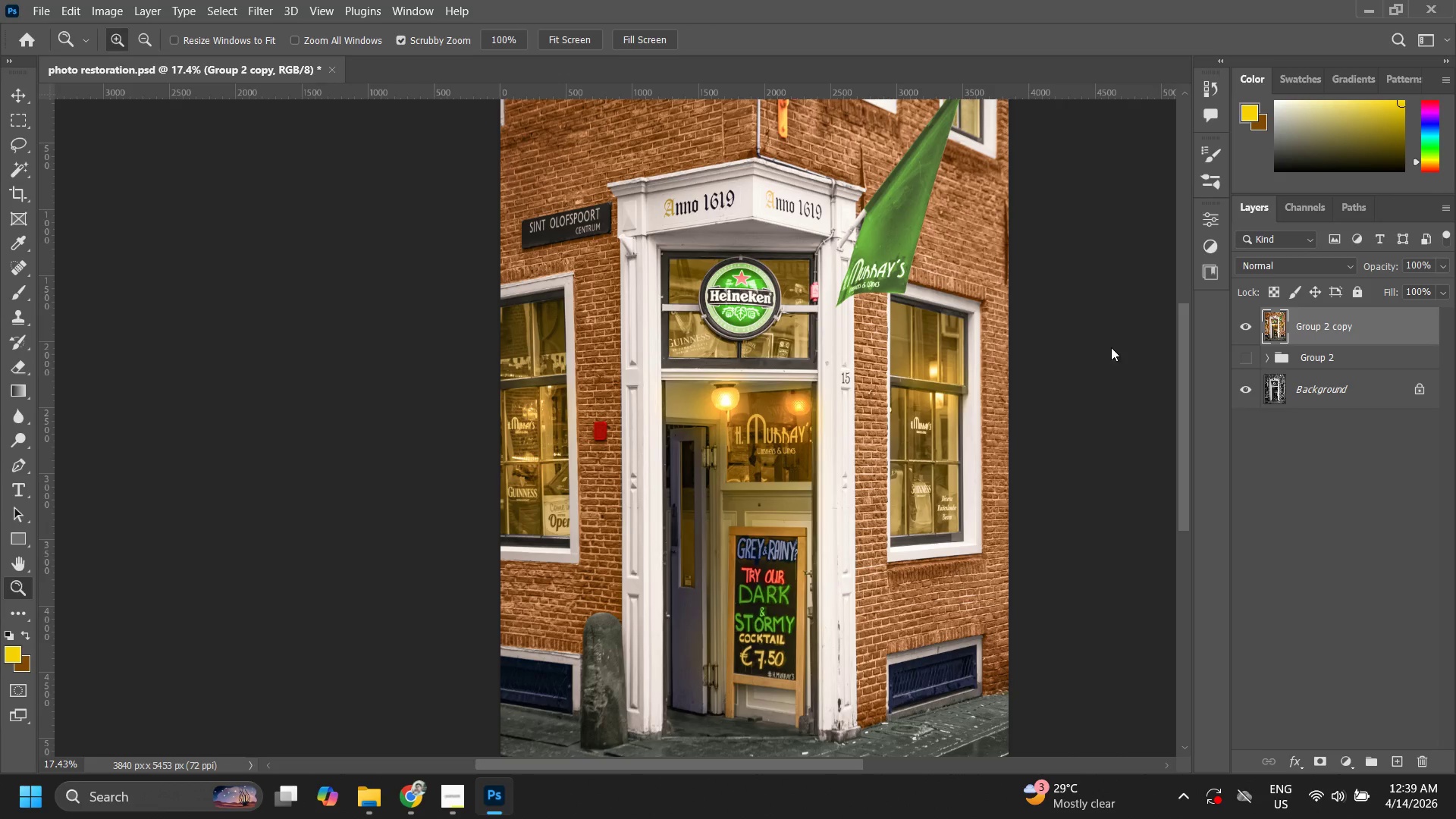 
left_click_drag(start_coordinate=[1025, 362], to_coordinate=[962, 397])
 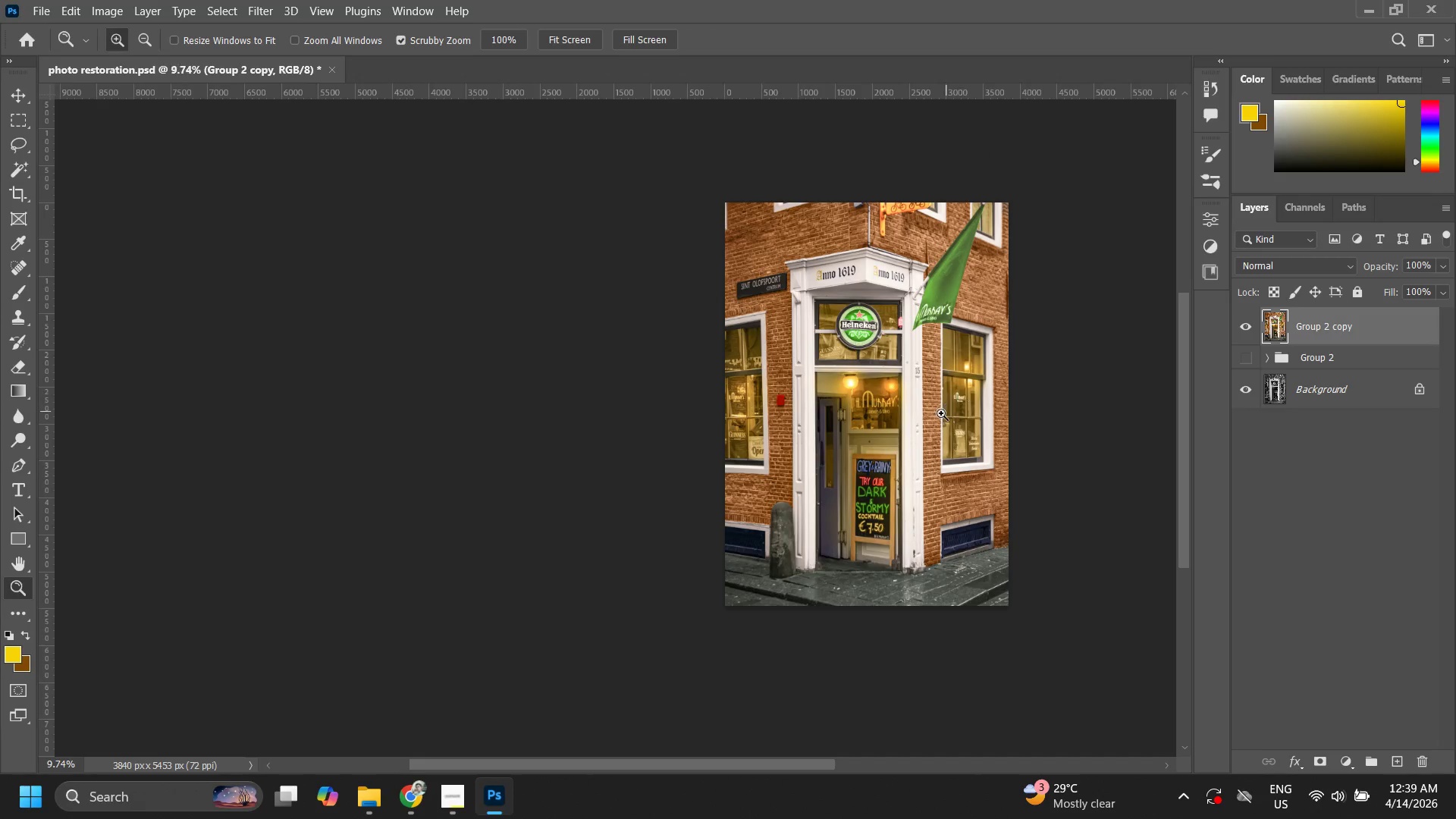 
left_click_drag(start_coordinate=[953, 404], to_coordinate=[954, 425])
 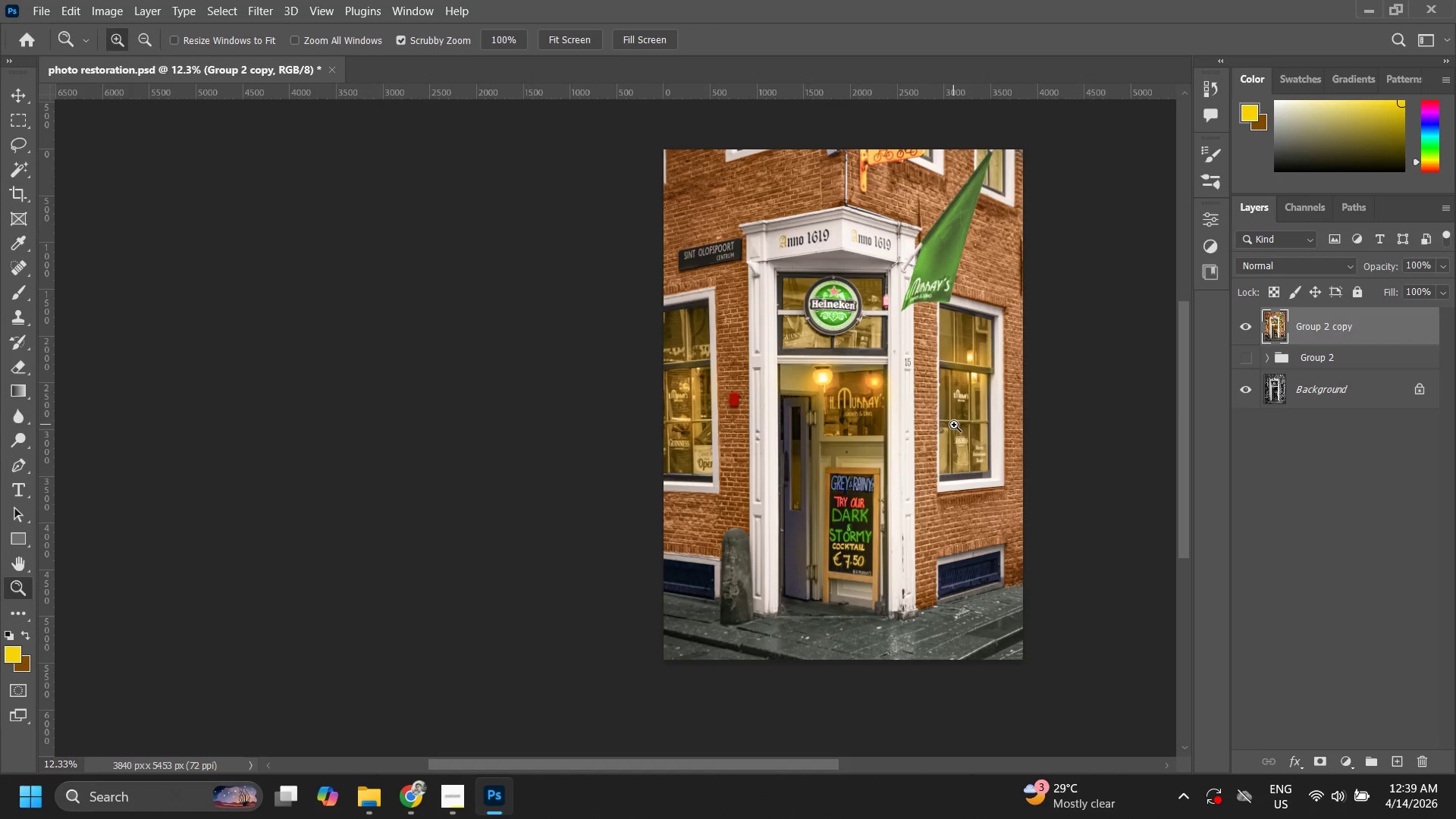 
hold_key(key=MetaLeft, duration=0.59)
 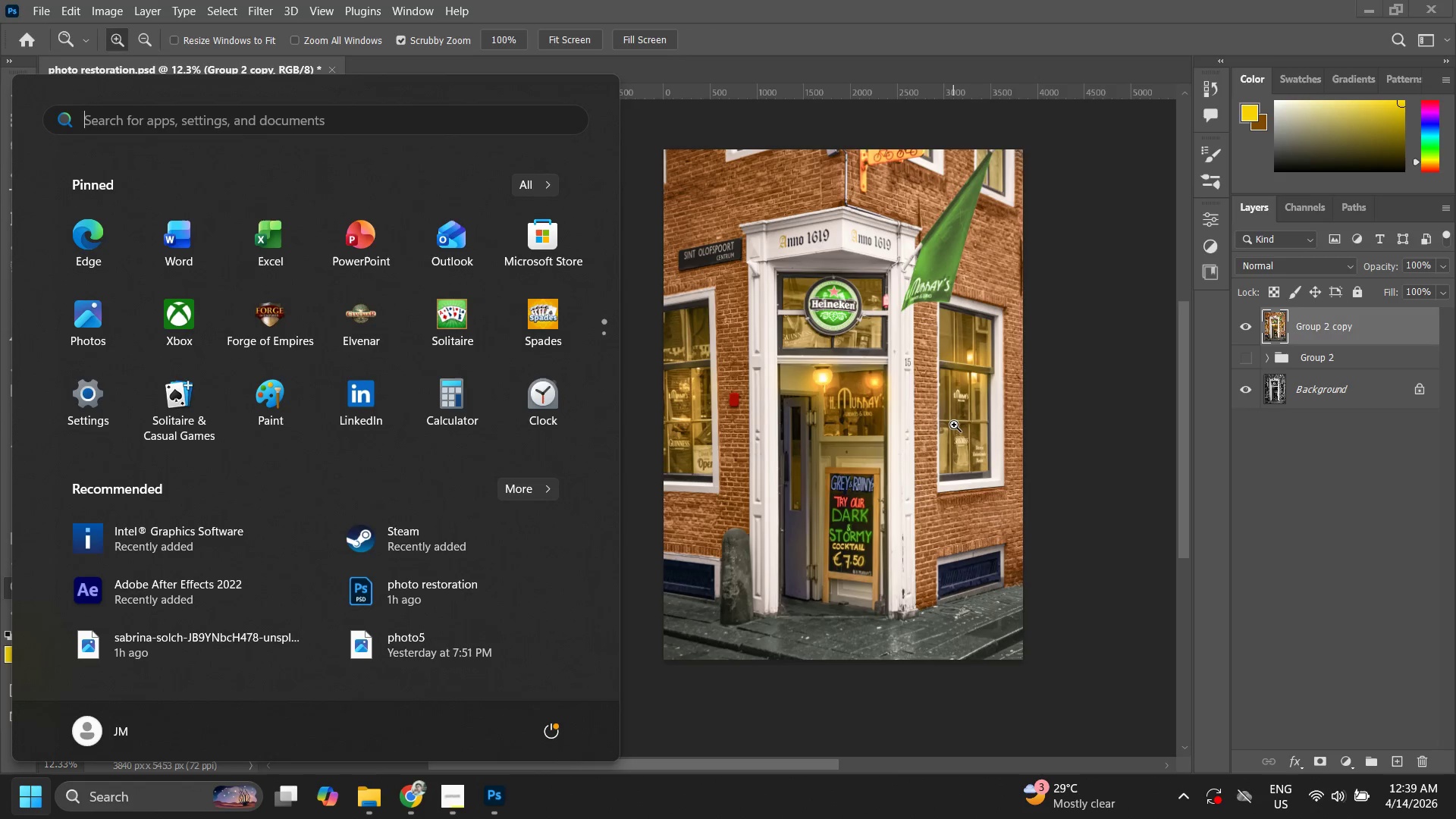 
key(Meta+MetaLeft)
 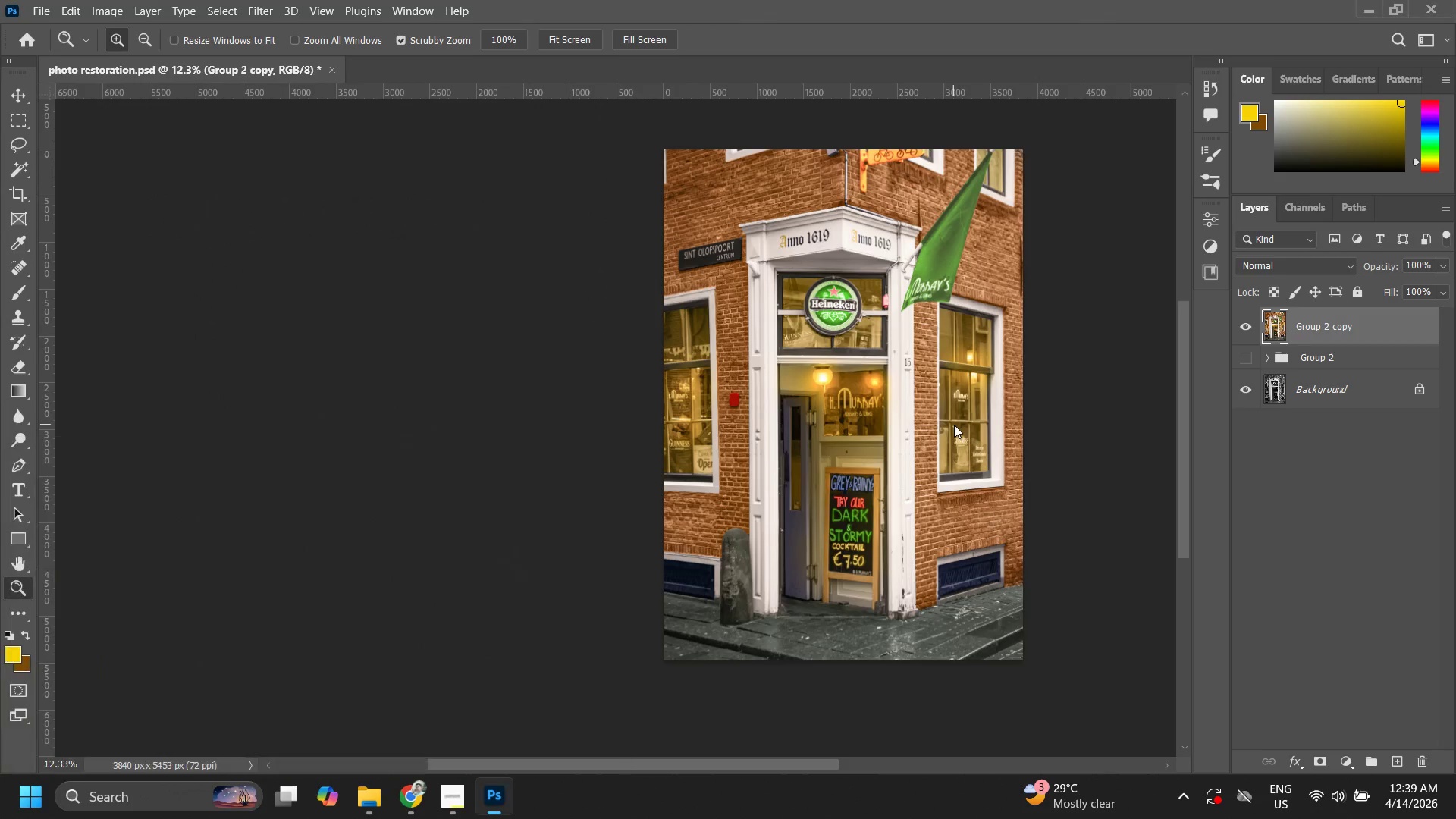 
key(Alt+Tab)